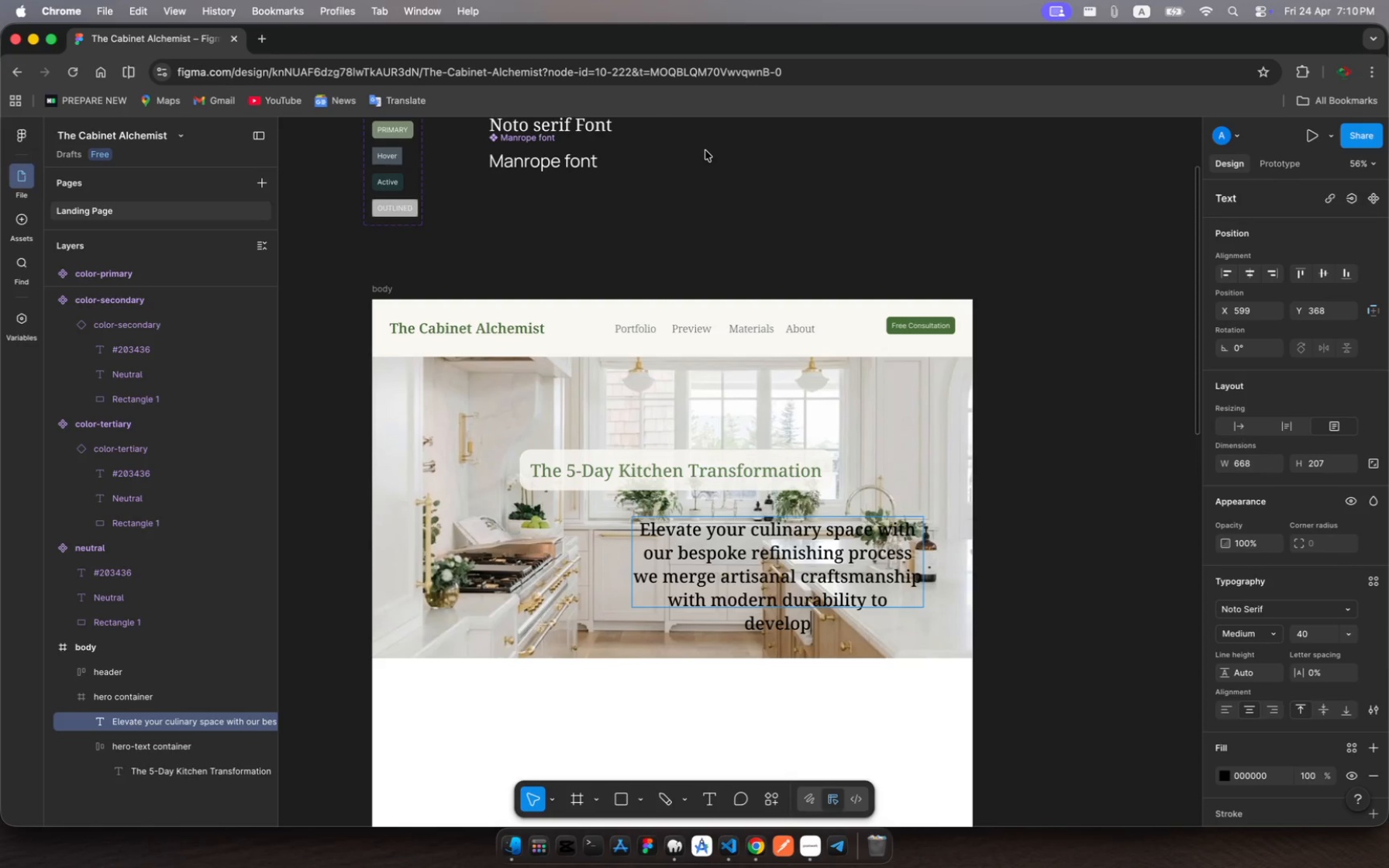 
key(Backspace)
key(Backspace)
key(Backspace)
key(Backspace)
key(Backspace)
type(liver a designer kitchen )
 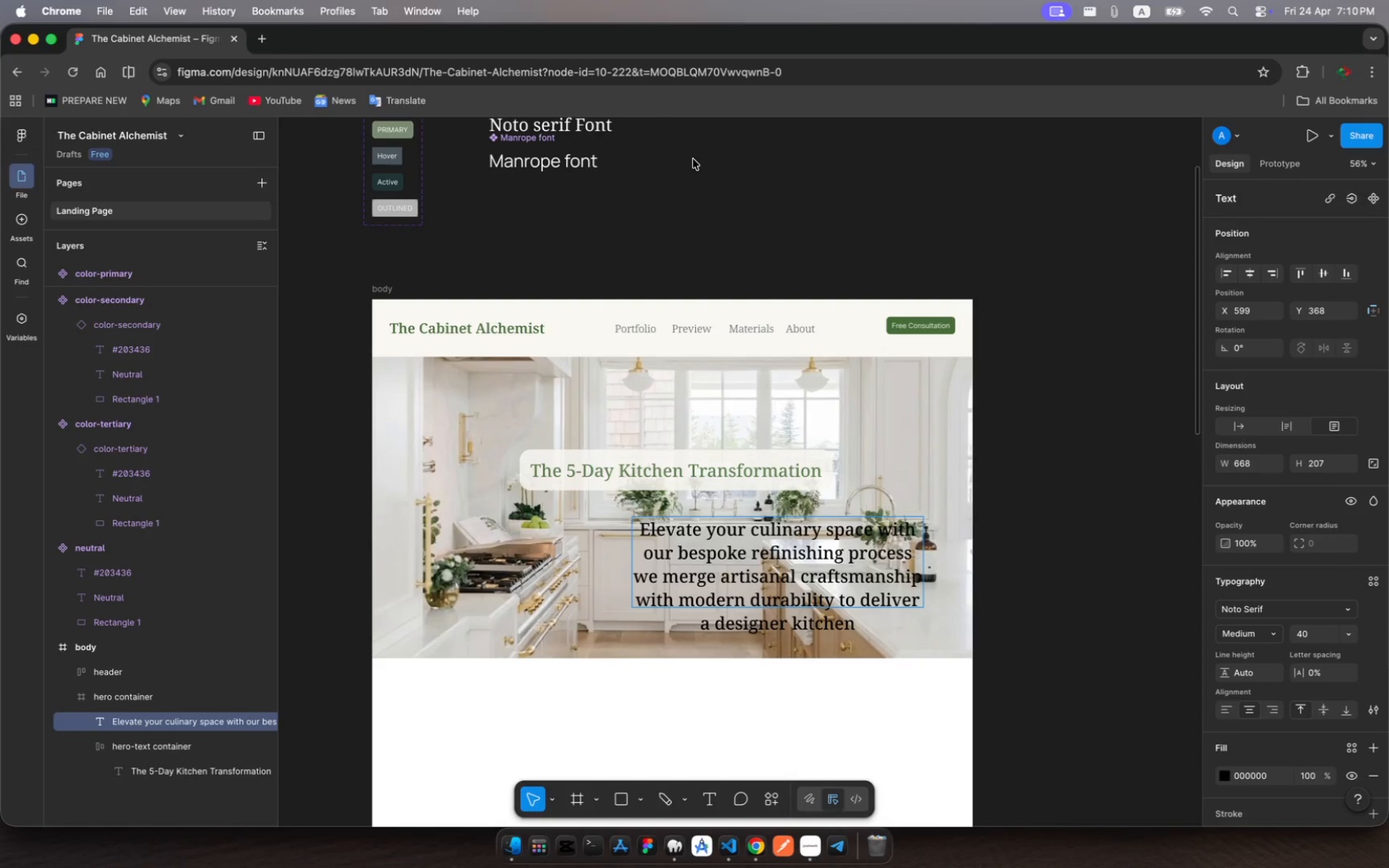 
key(Meta+A)
 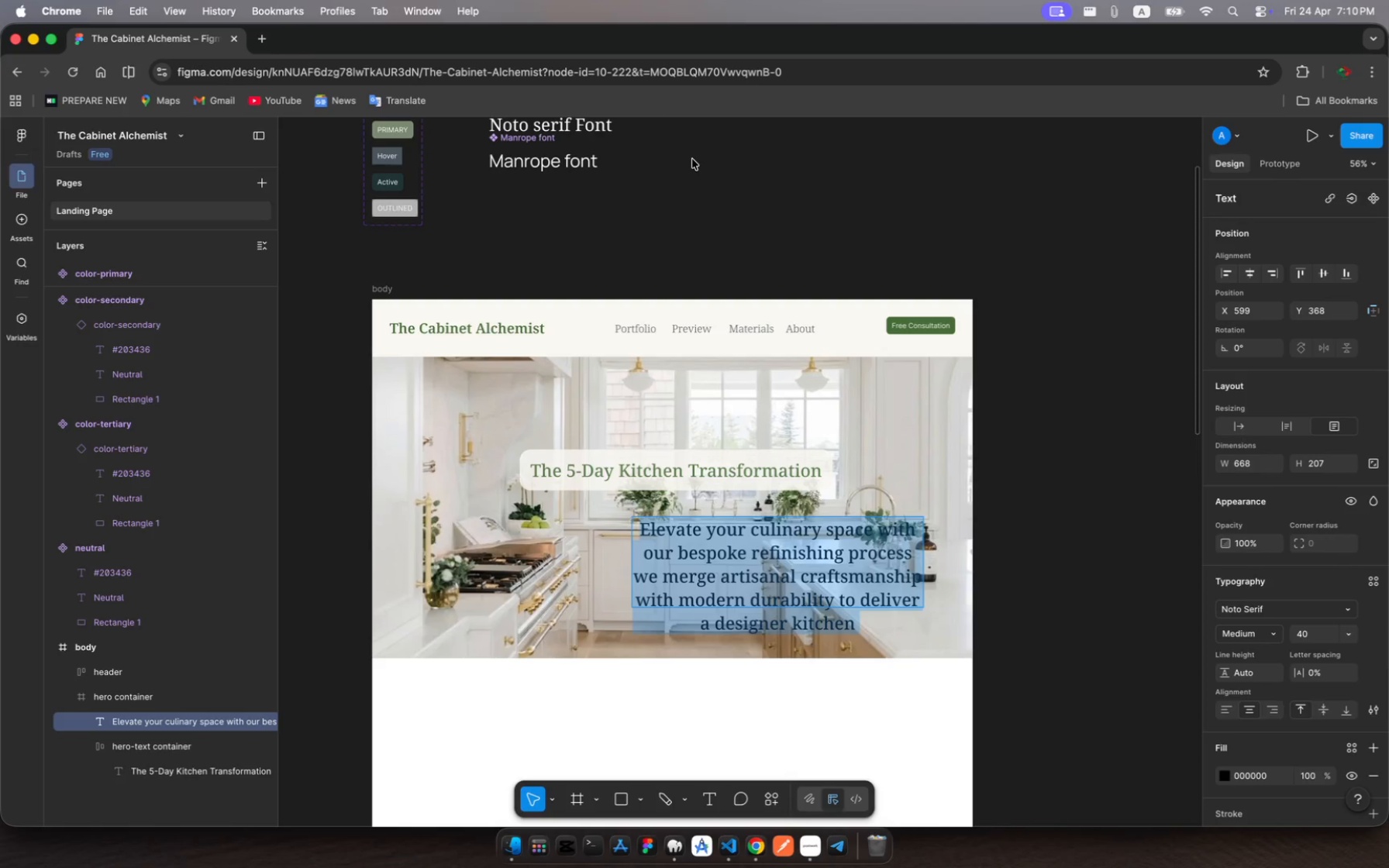 
key(Meta+Shift+Comma)
 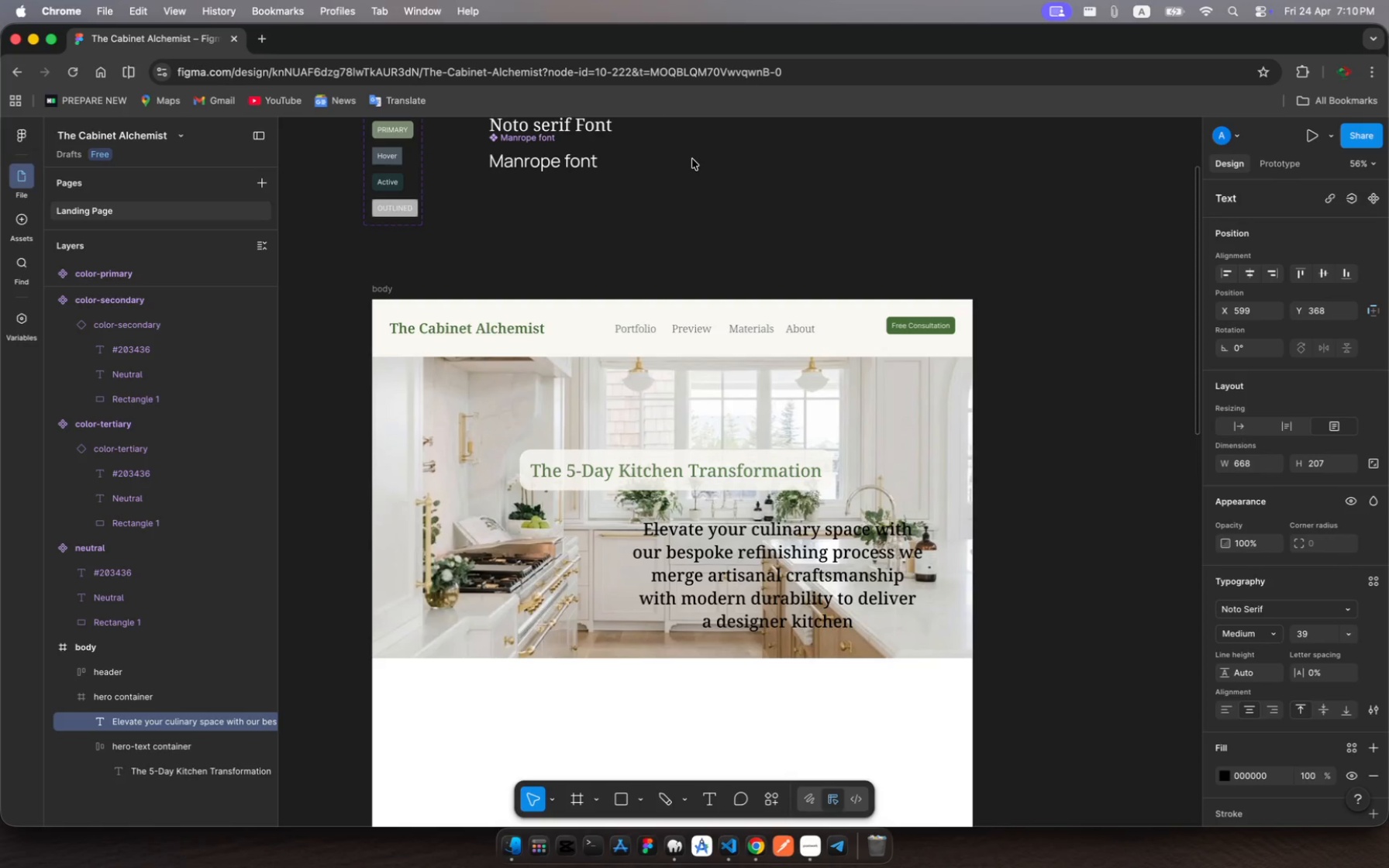 
key(Meta+Shift+Comma)
 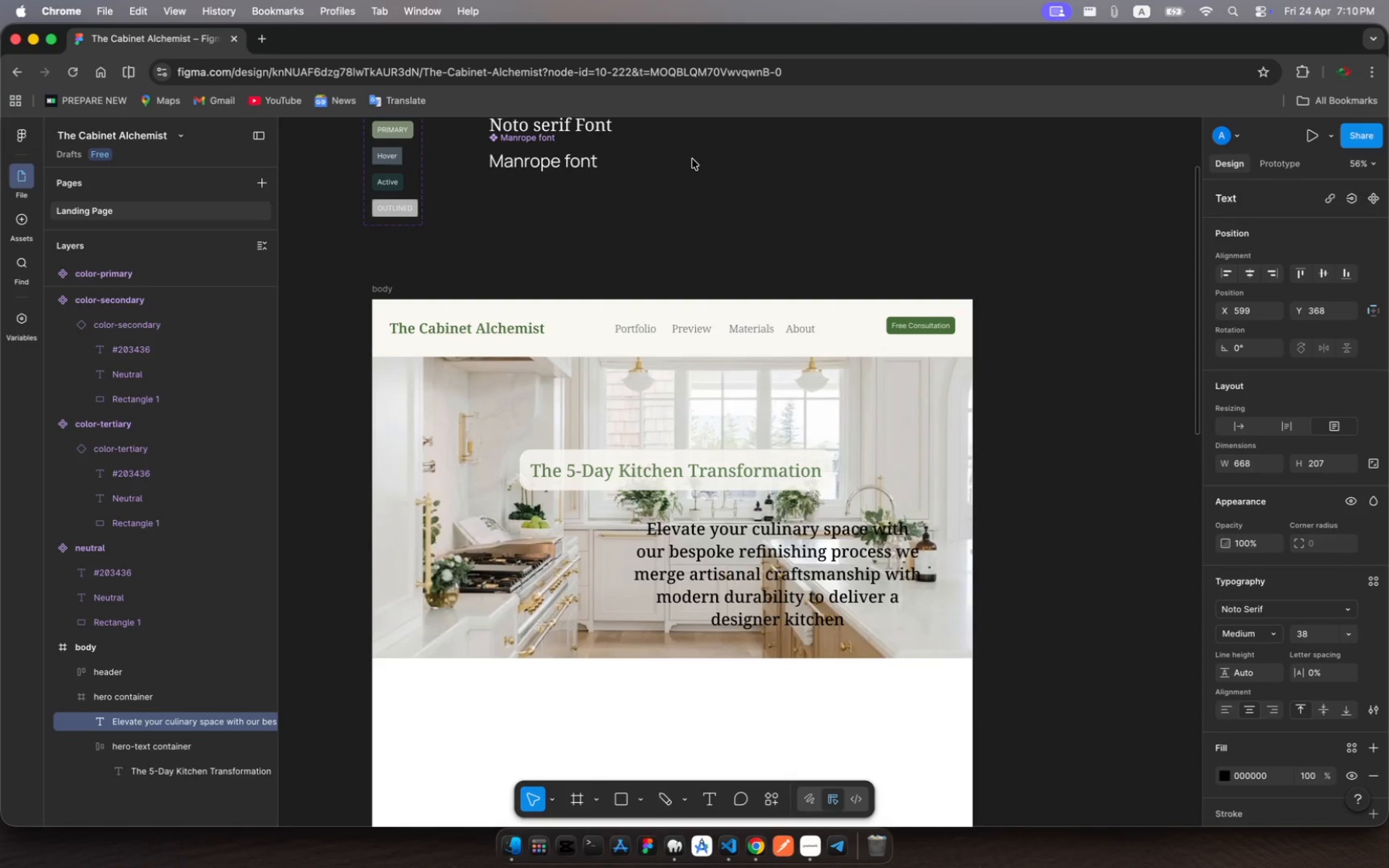 
key(Meta+Shift+Comma)
 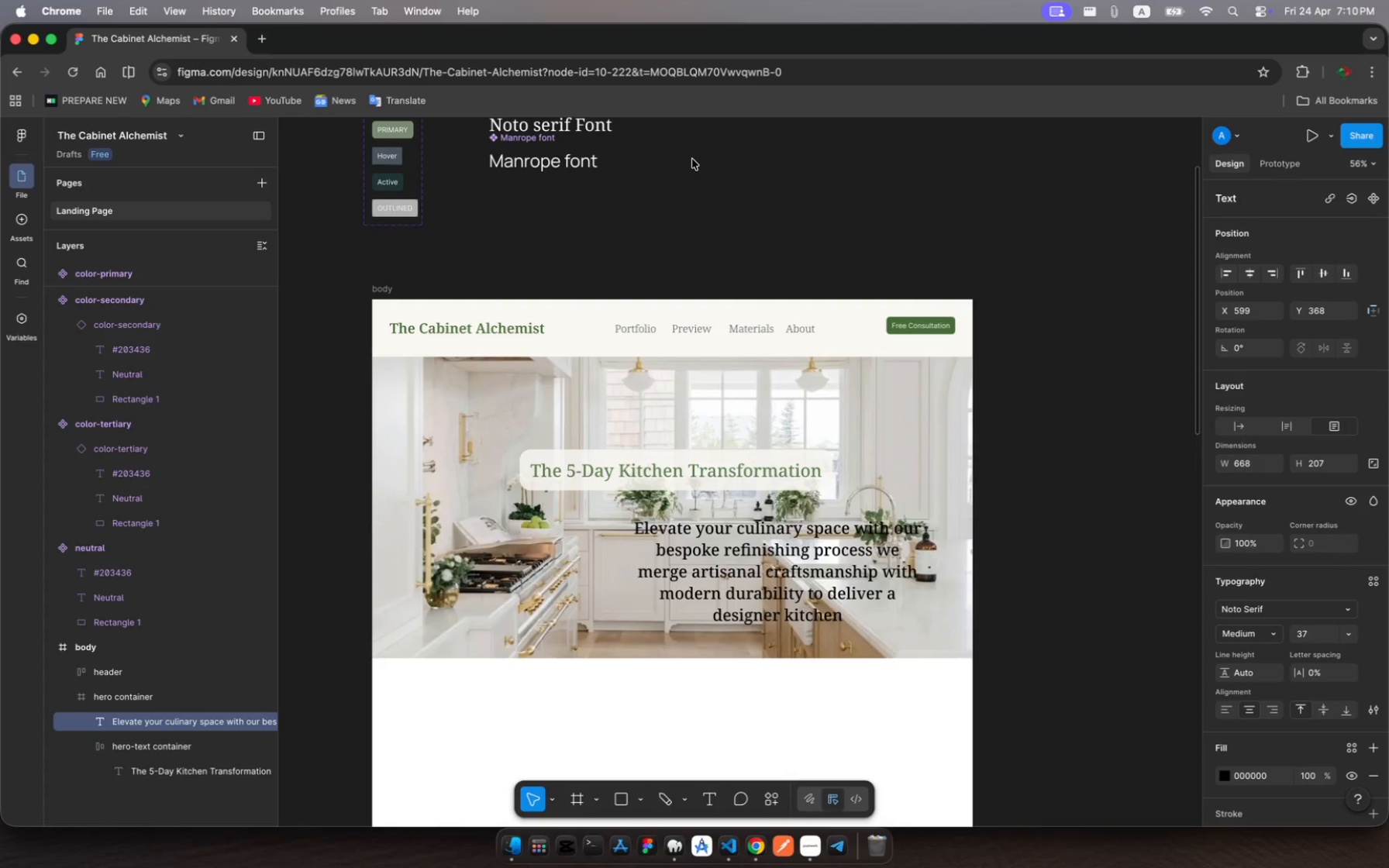 
key(Meta+Shift+Comma)
 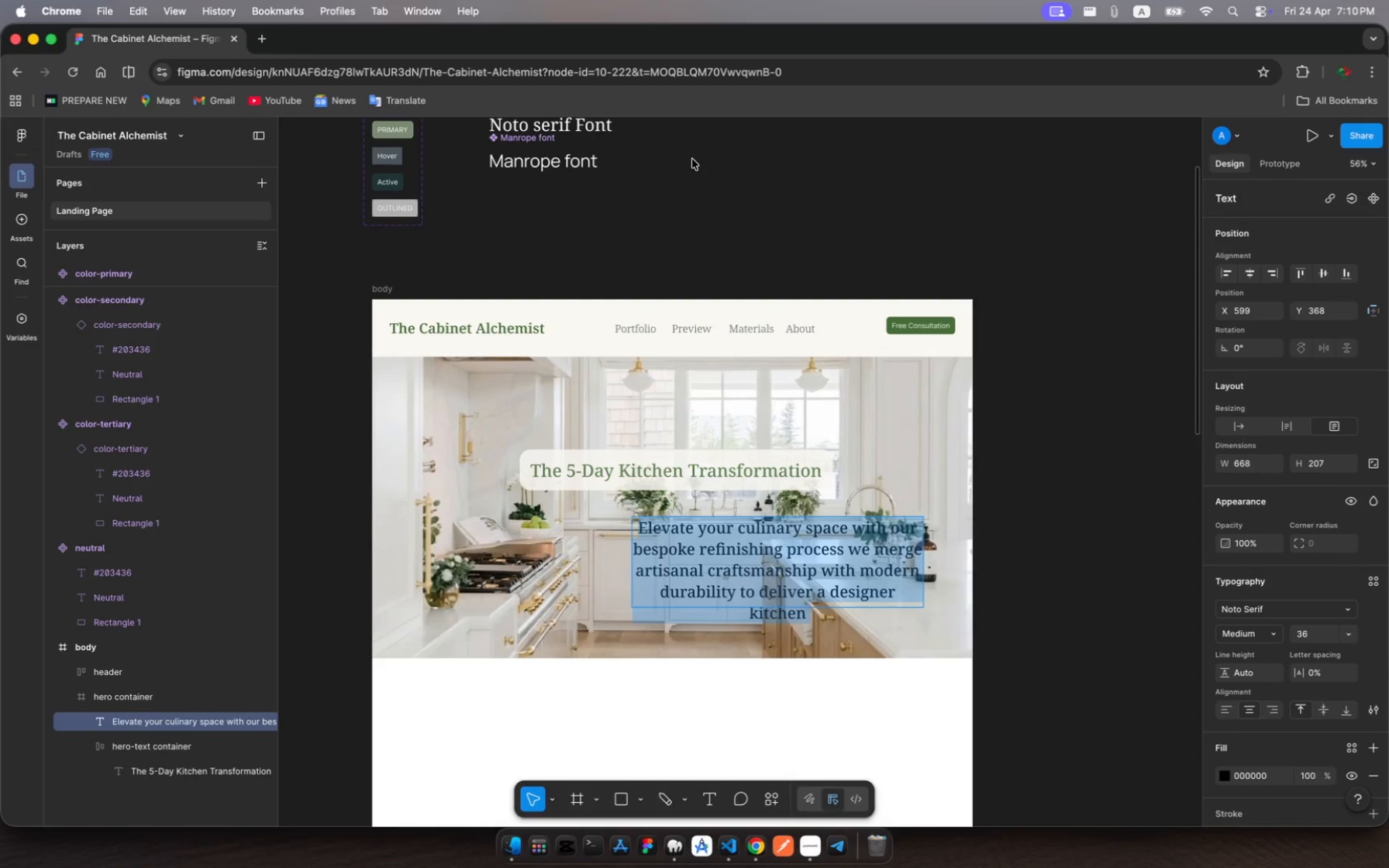 
key(Meta+Shift+Comma)
 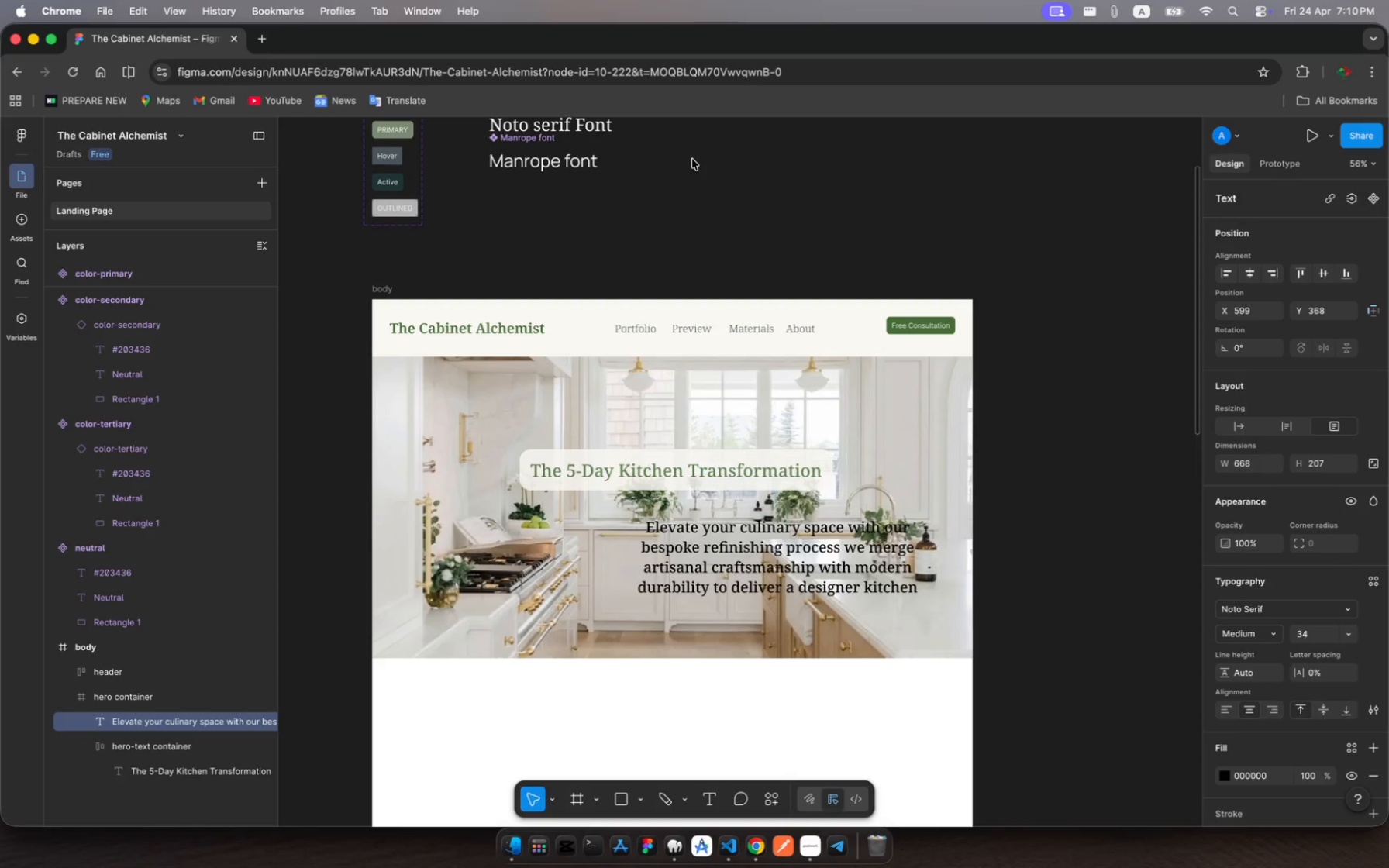 
key(Meta+Shift+Comma)
 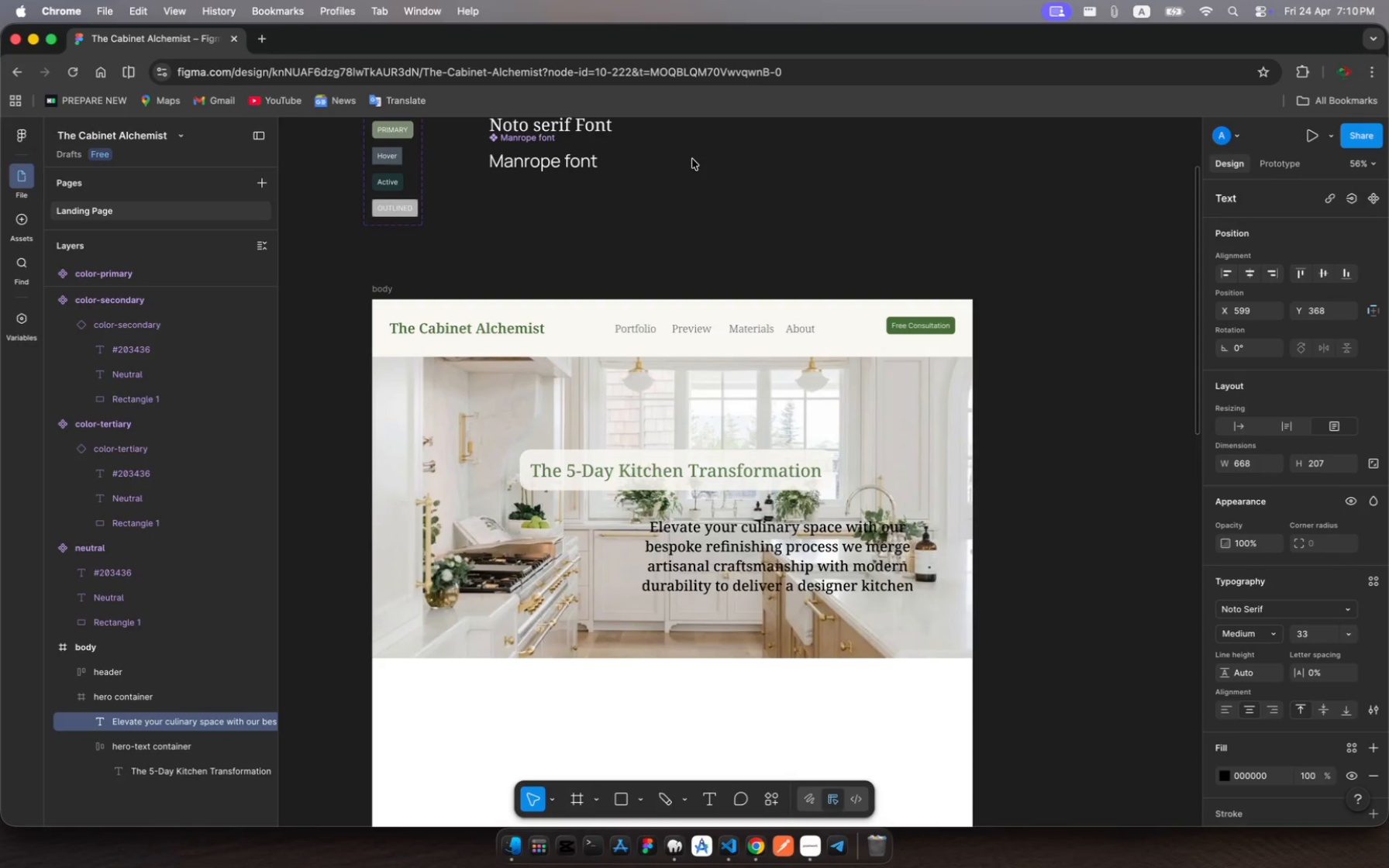 
key(Meta+Shift+Comma)
 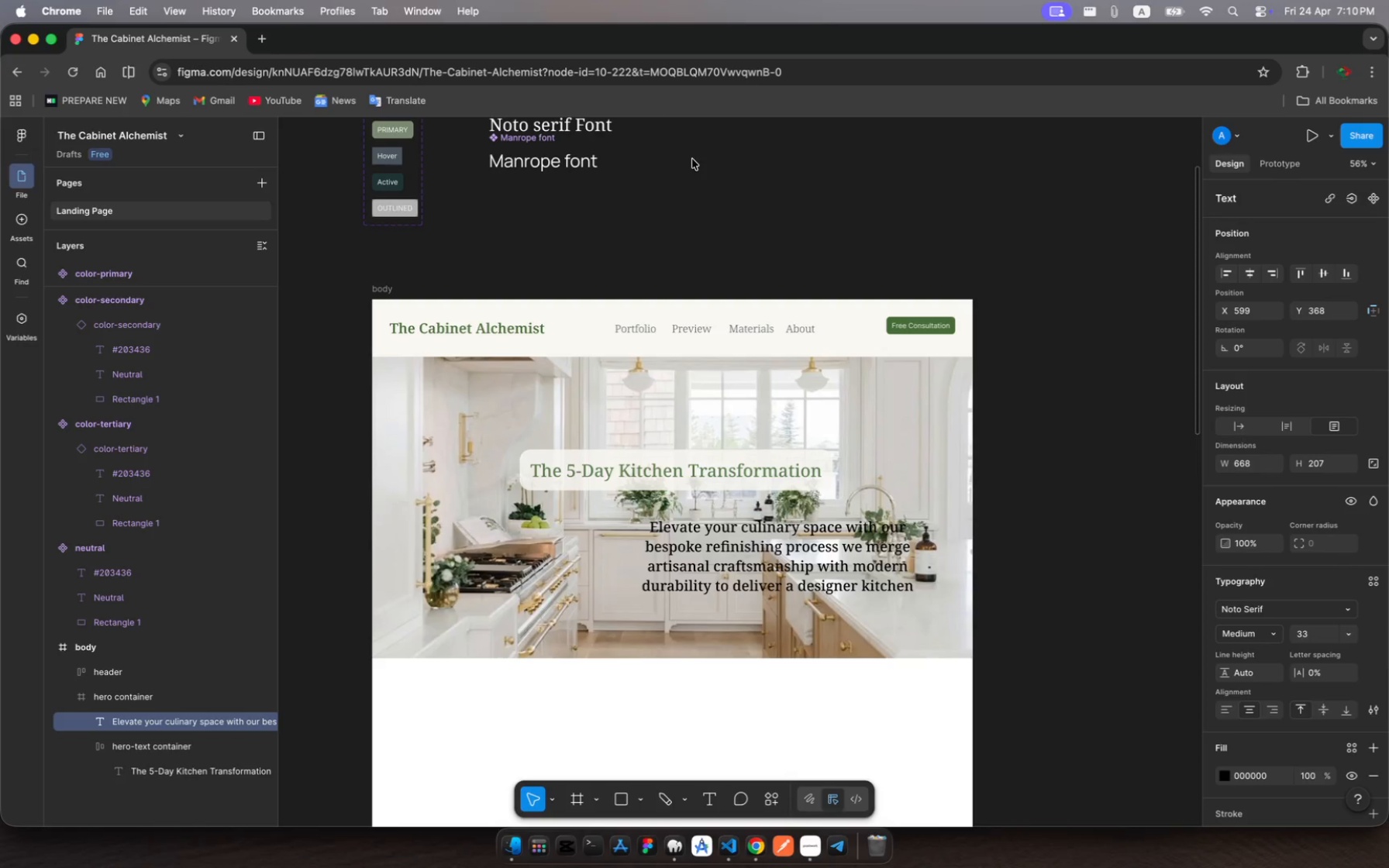 
key(Meta+Shift+Comma)
 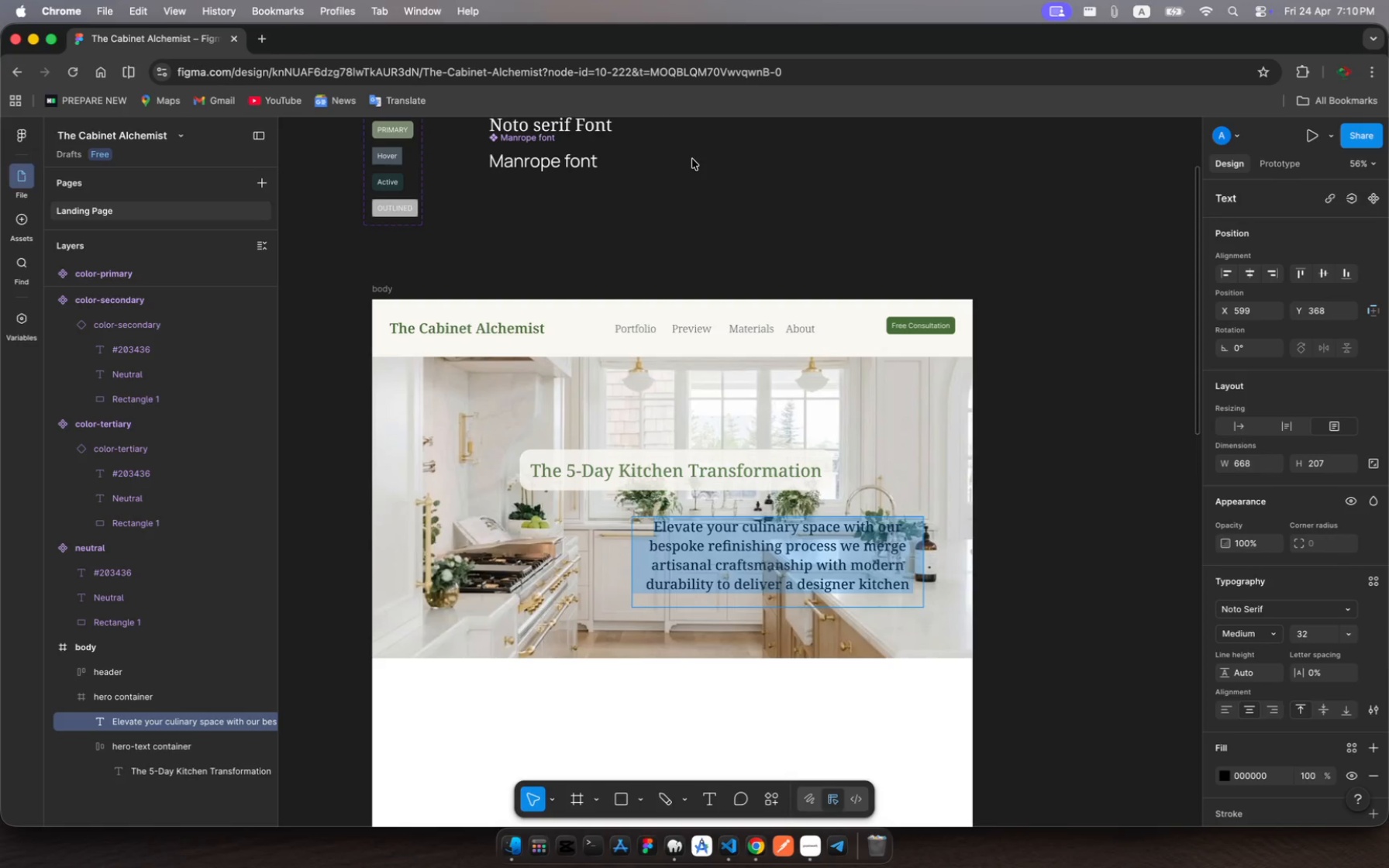 
wait(6.33)
 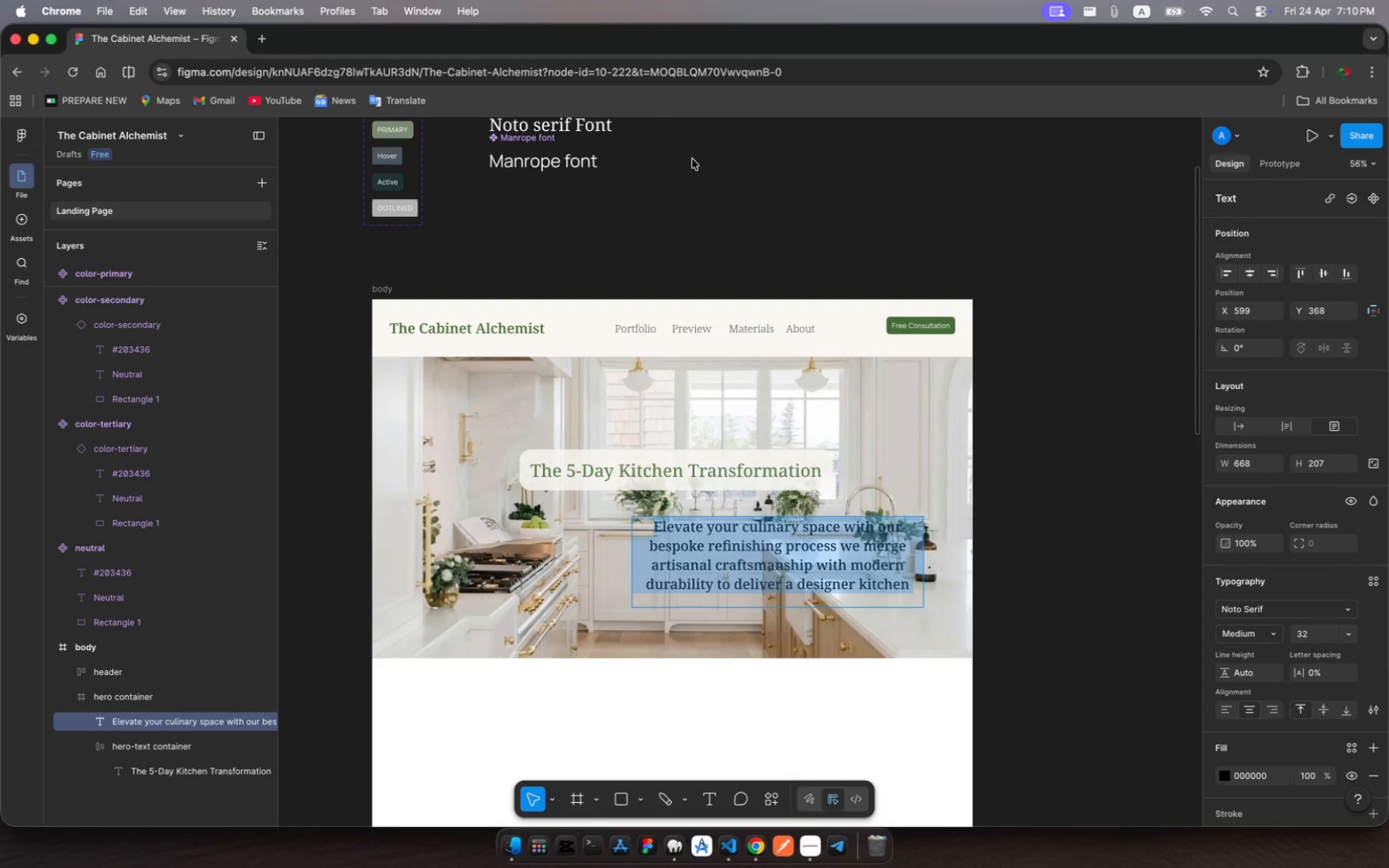 
key(ArrowRight)
 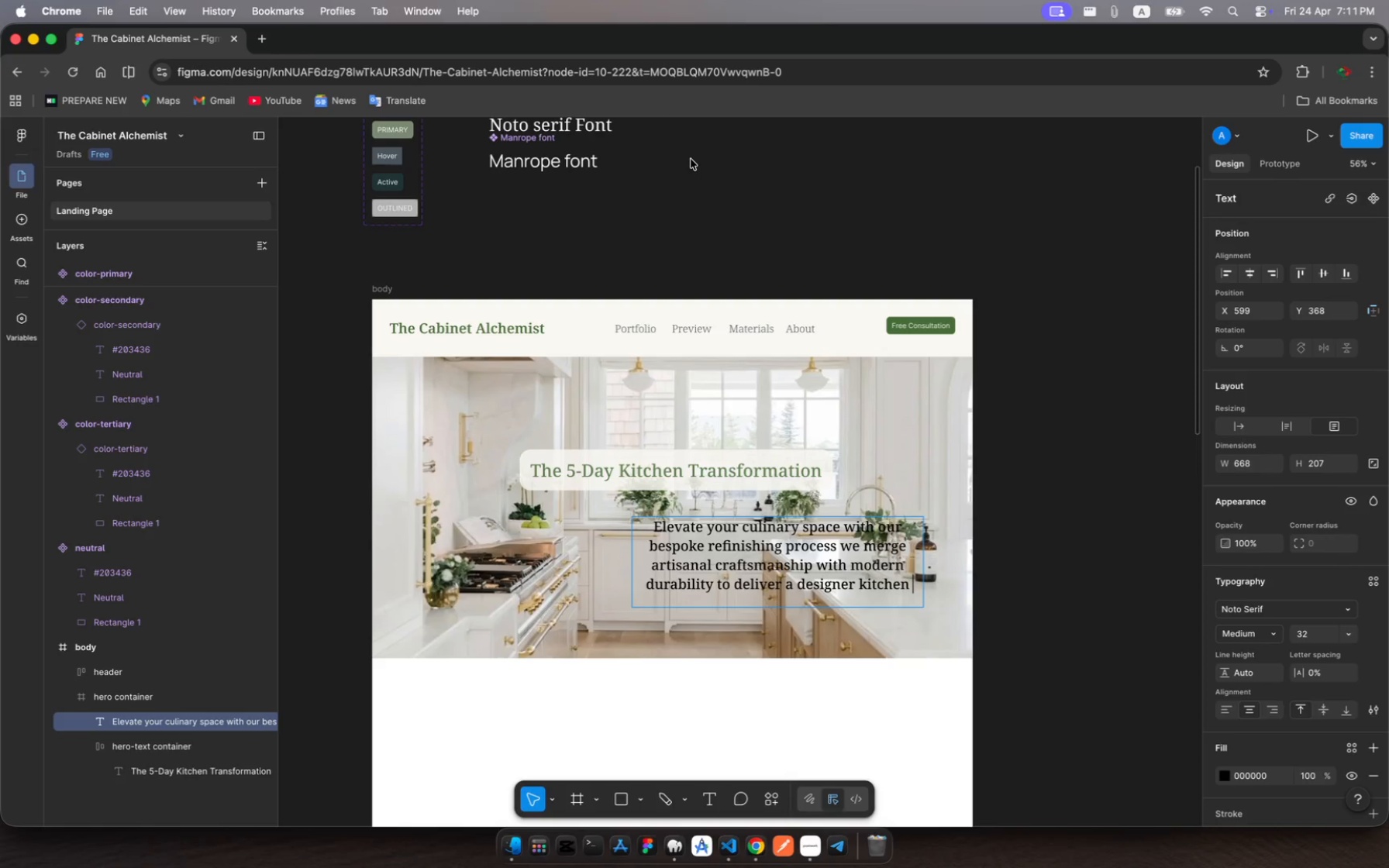 
wait(7.06)
 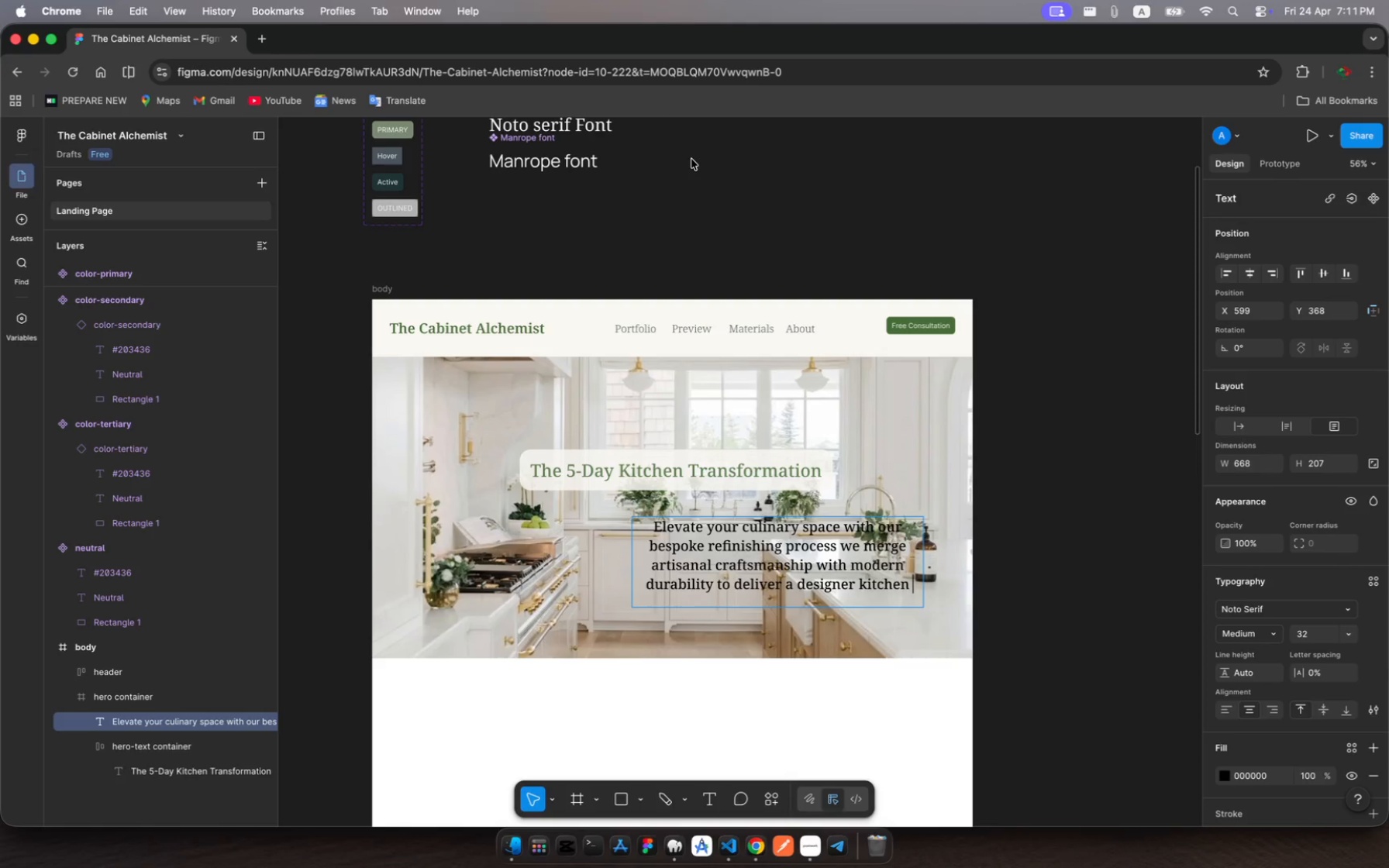 
key(Backspace)
type(, withot )
 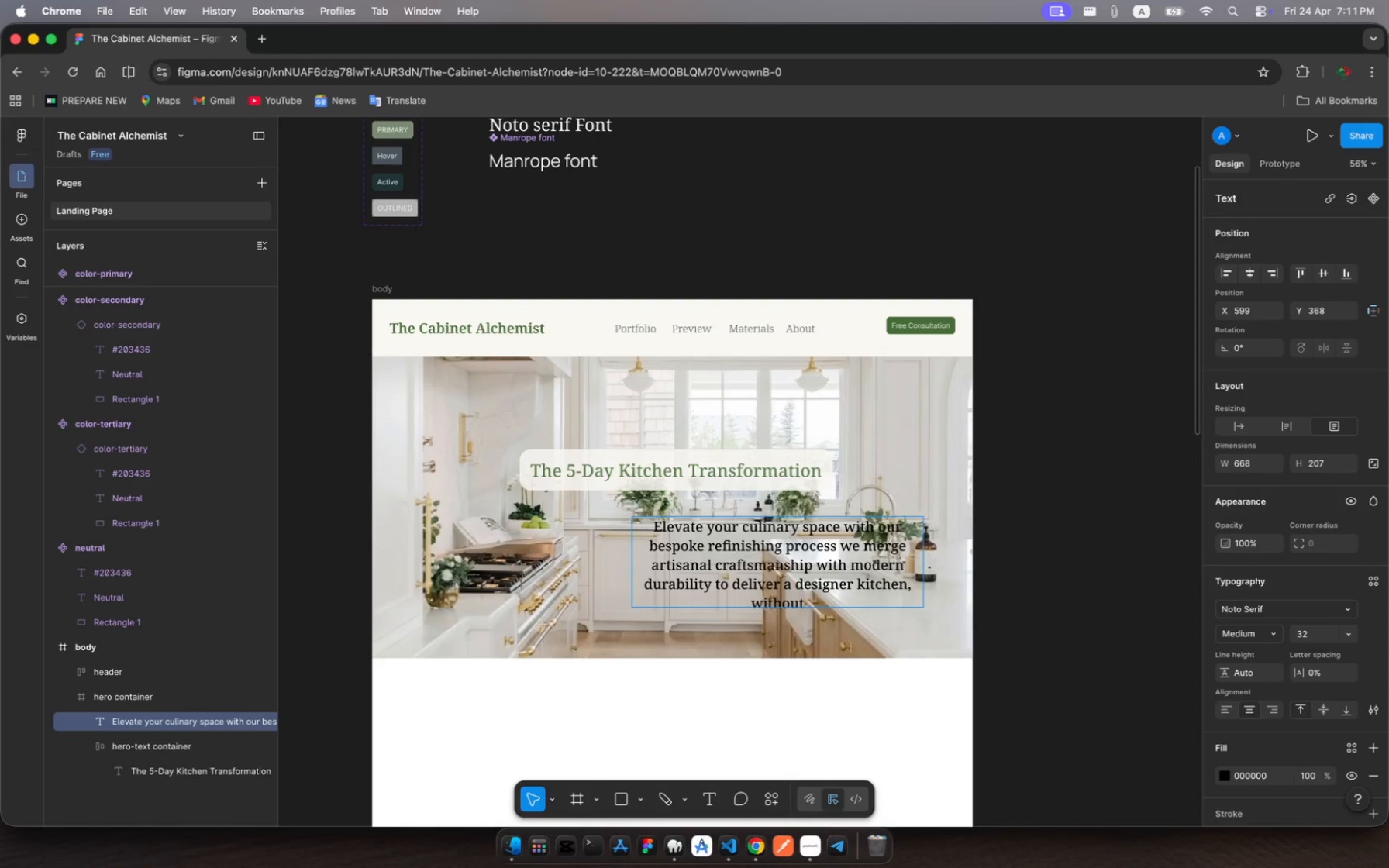 
hold_key(key=U, duration=0.32)
 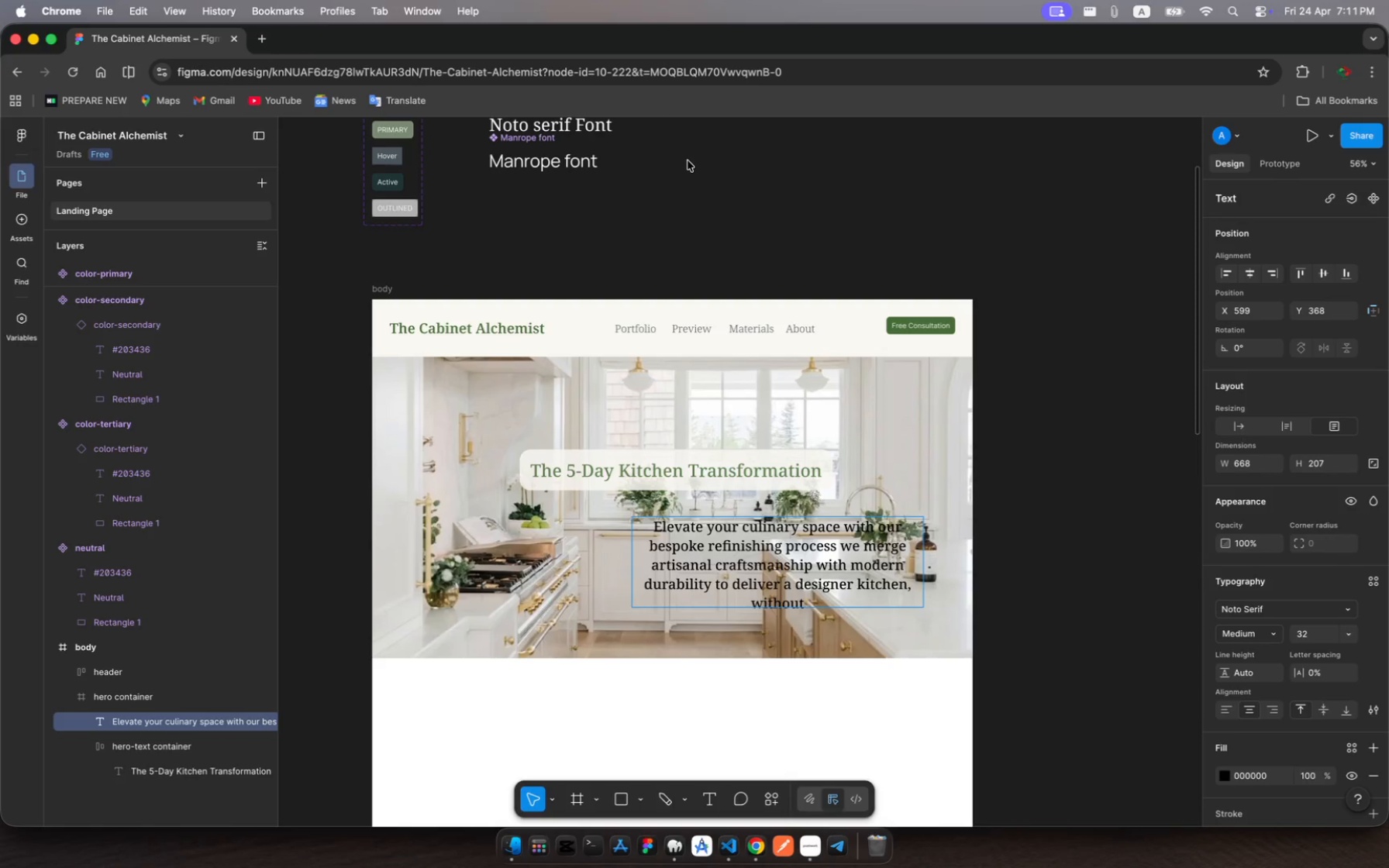 
wait(7.55)
 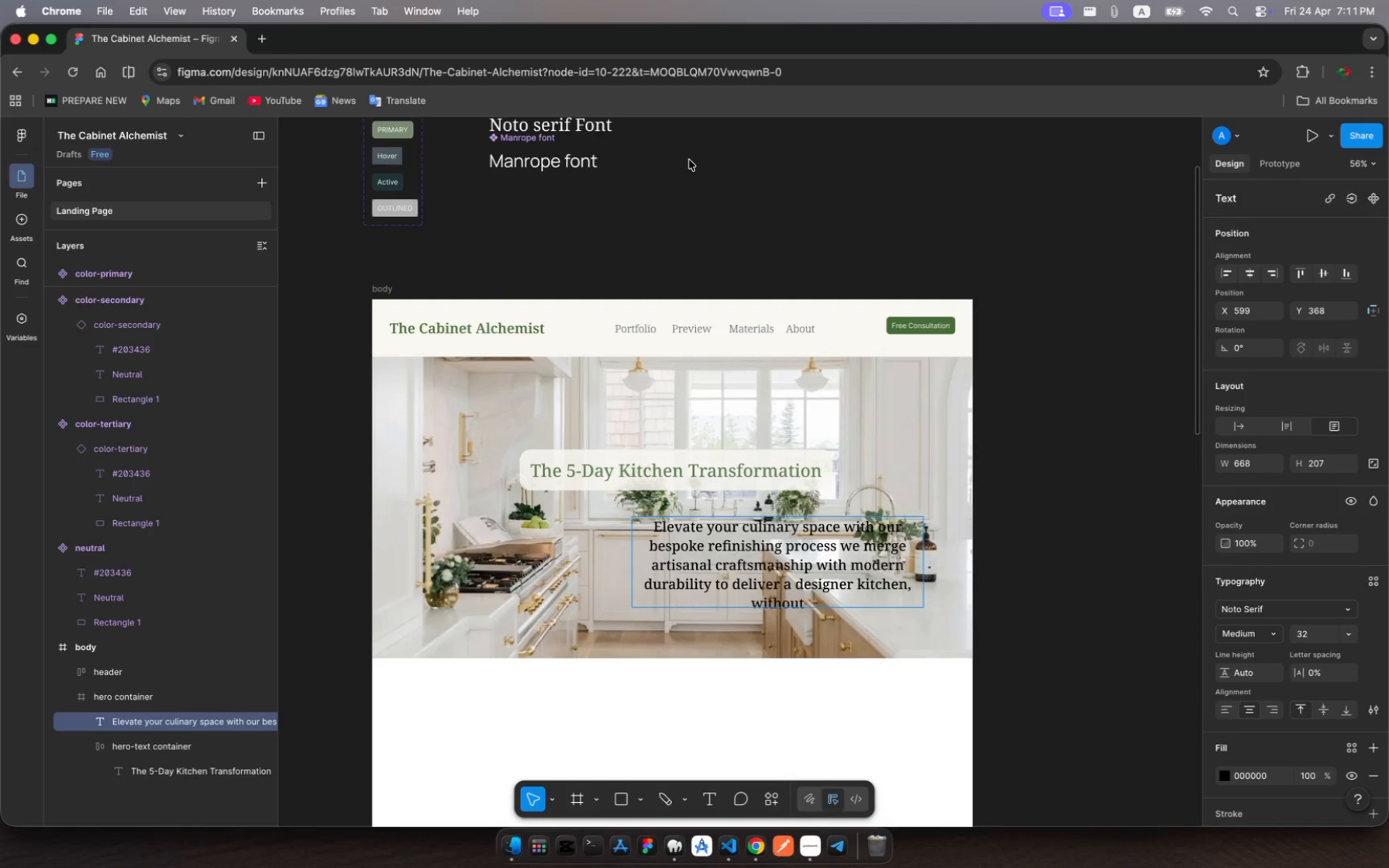 
type(the disruption of )
 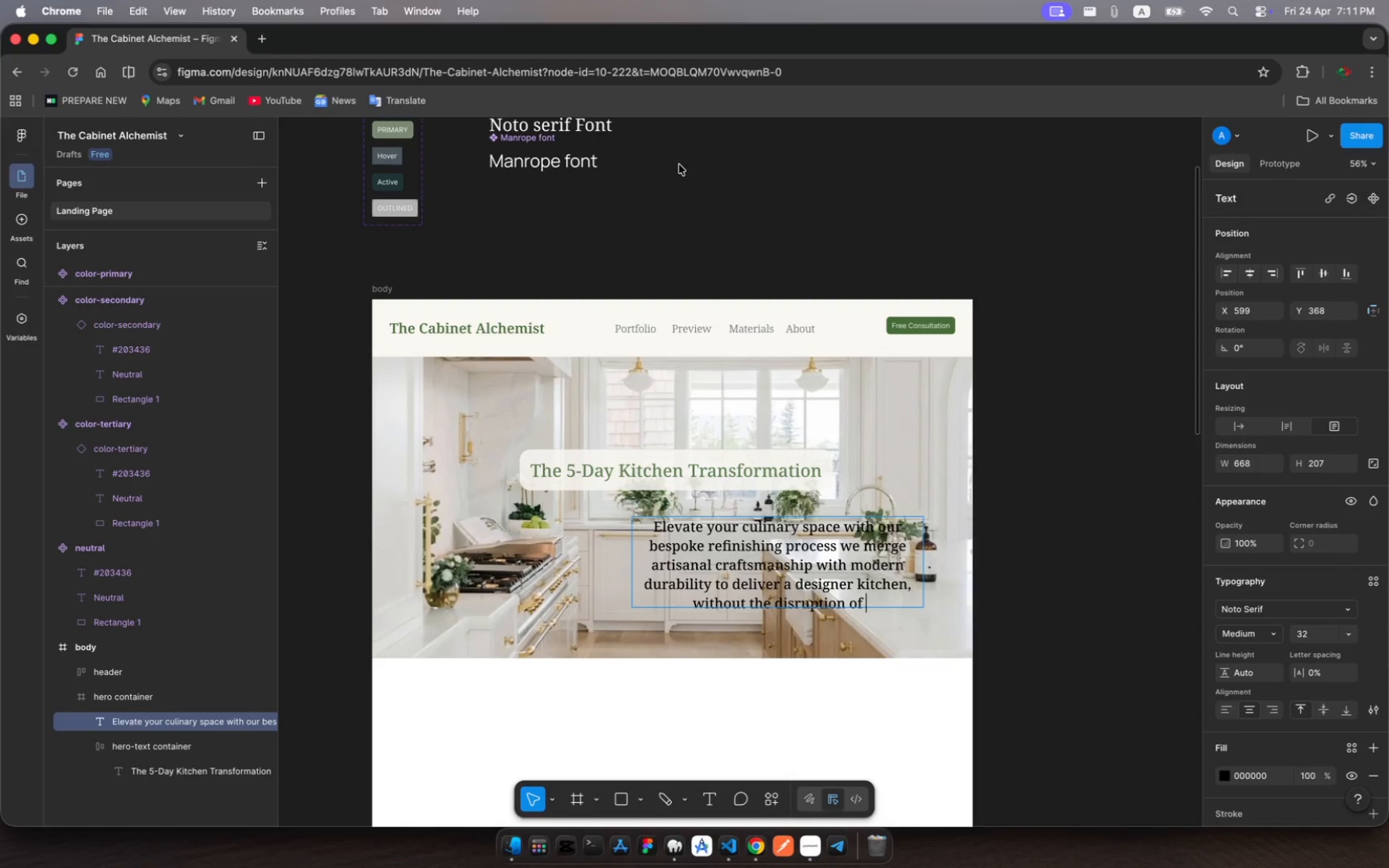 
wait(6.82)
 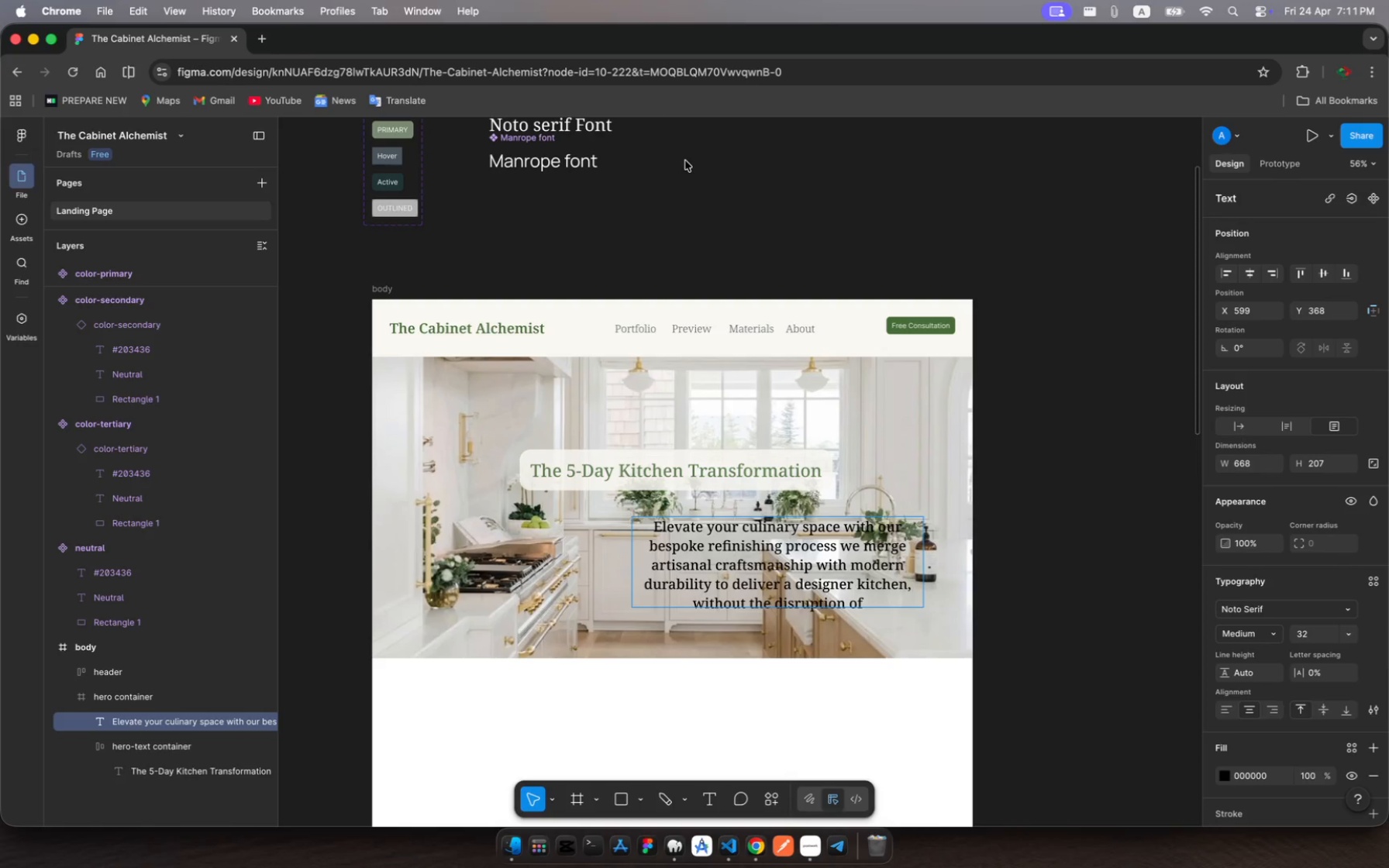 
type(a full remodal)
 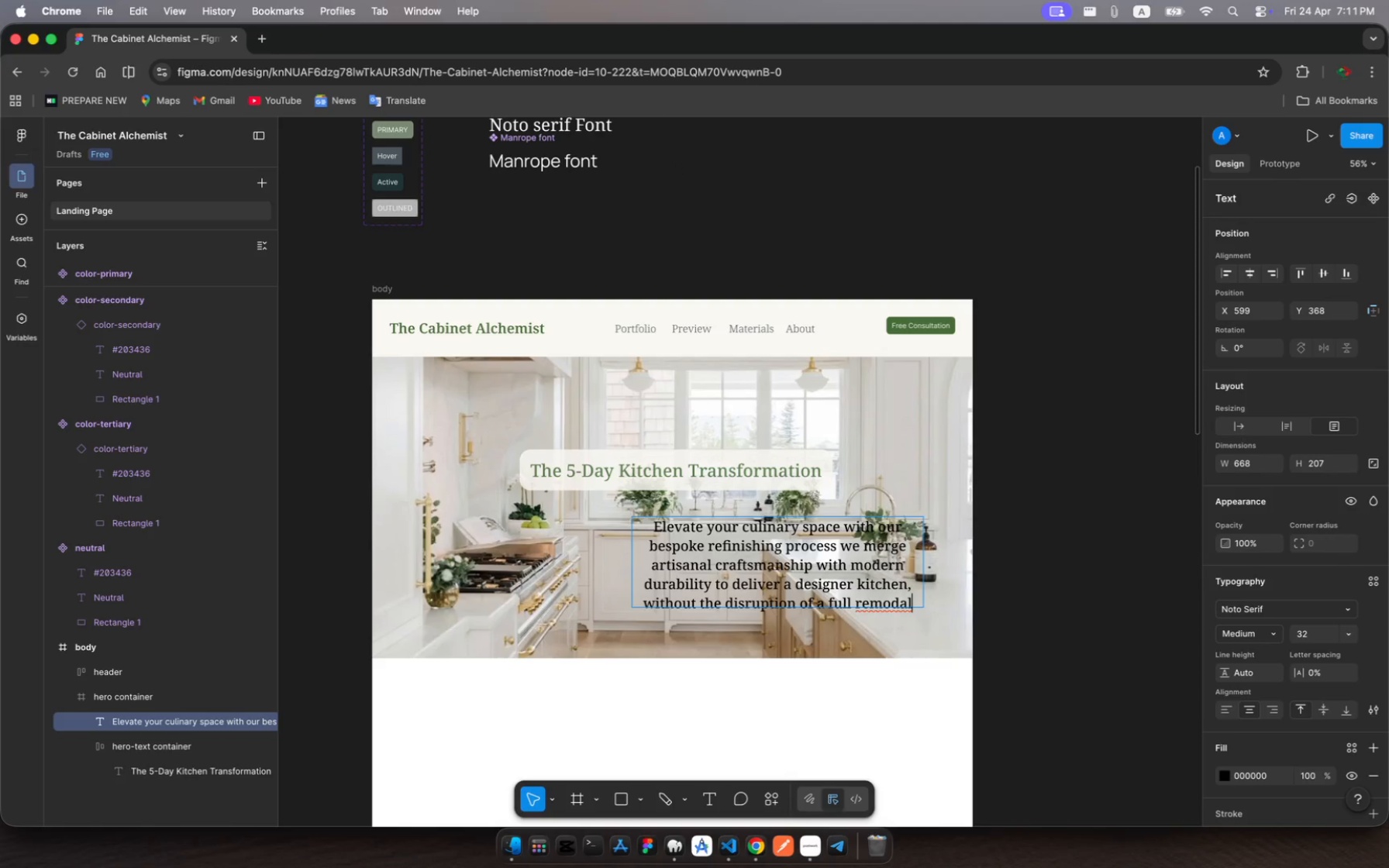 
key(Period)
 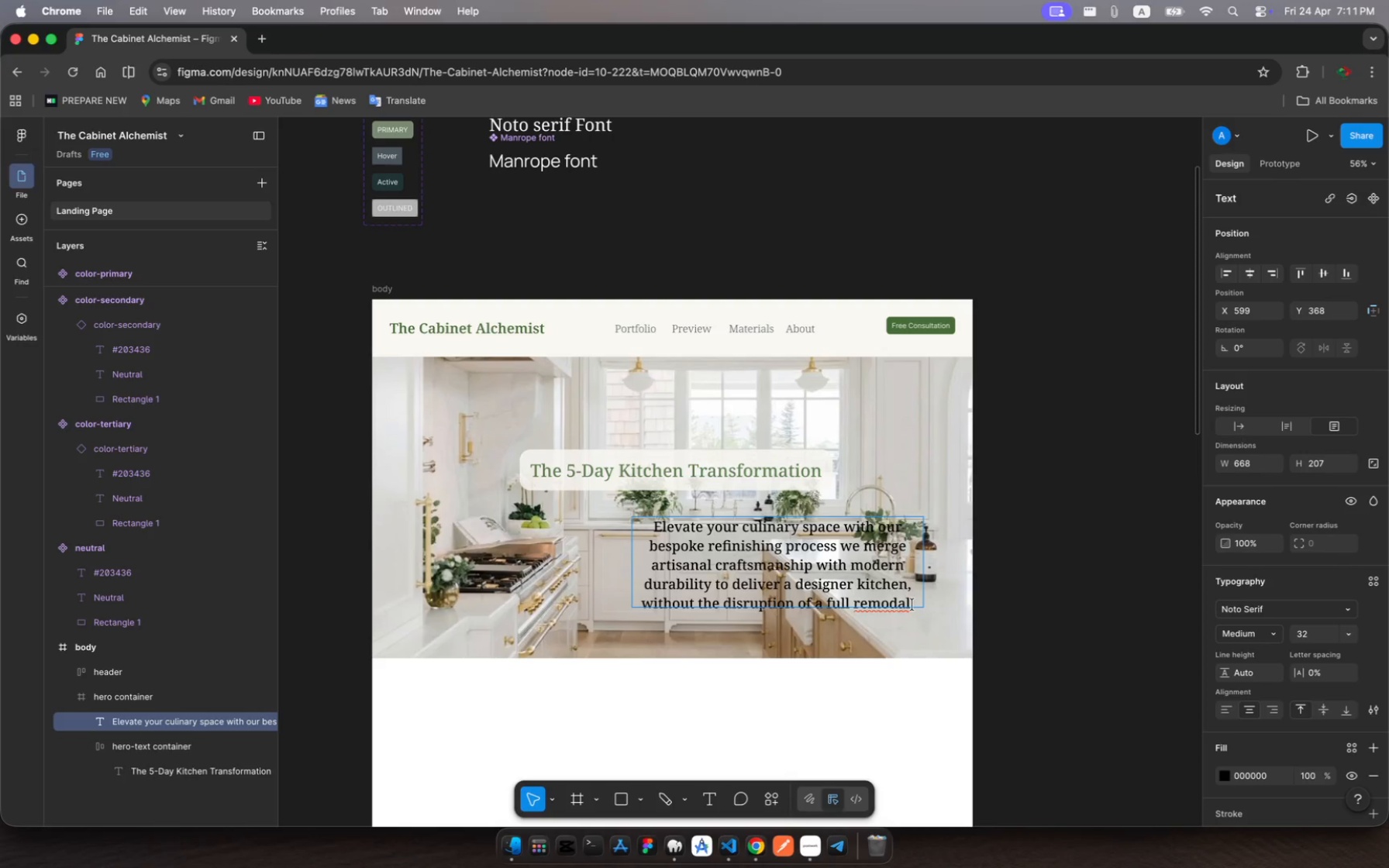 
wait(10.86)
 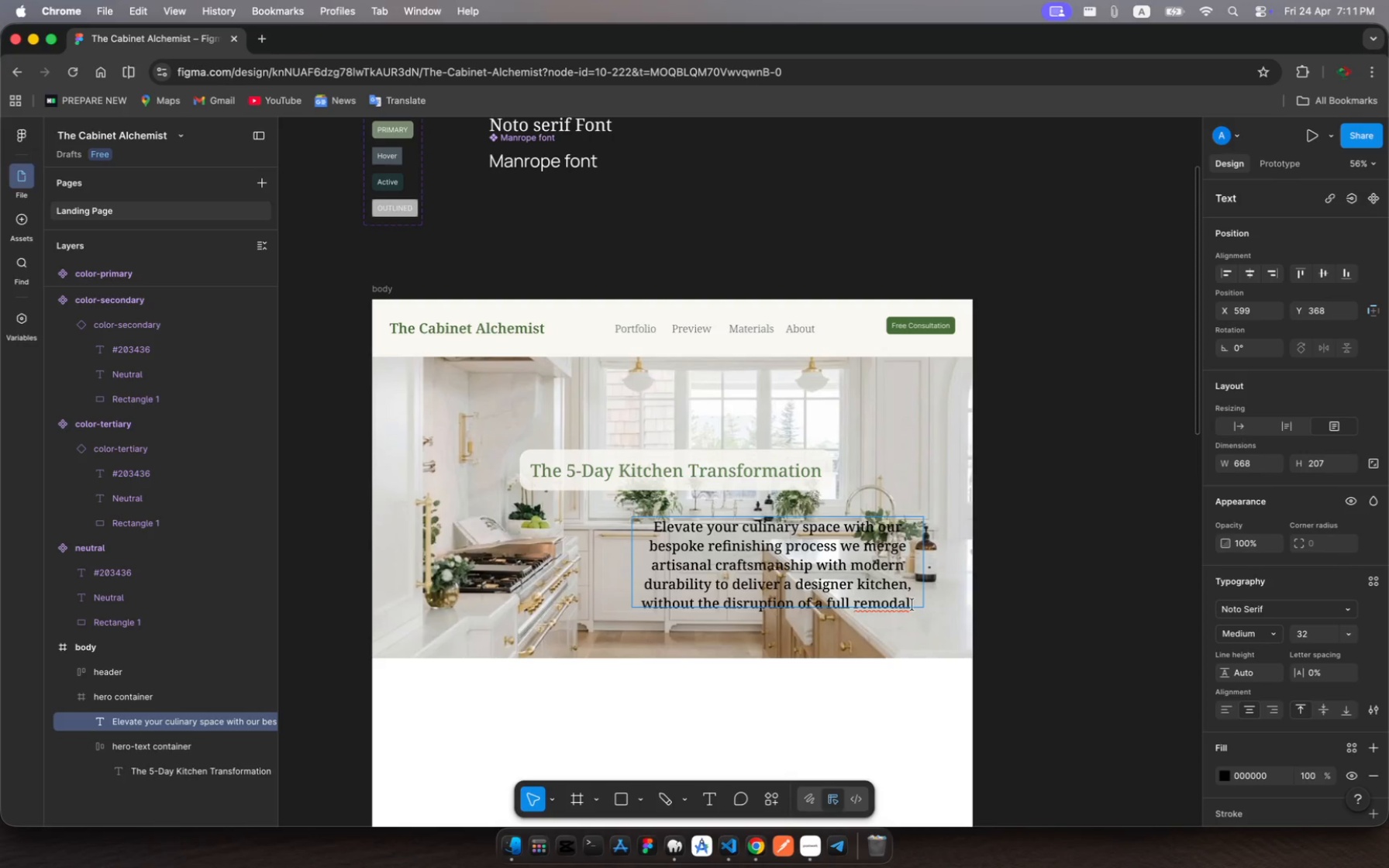 
left_click([905, 601])
 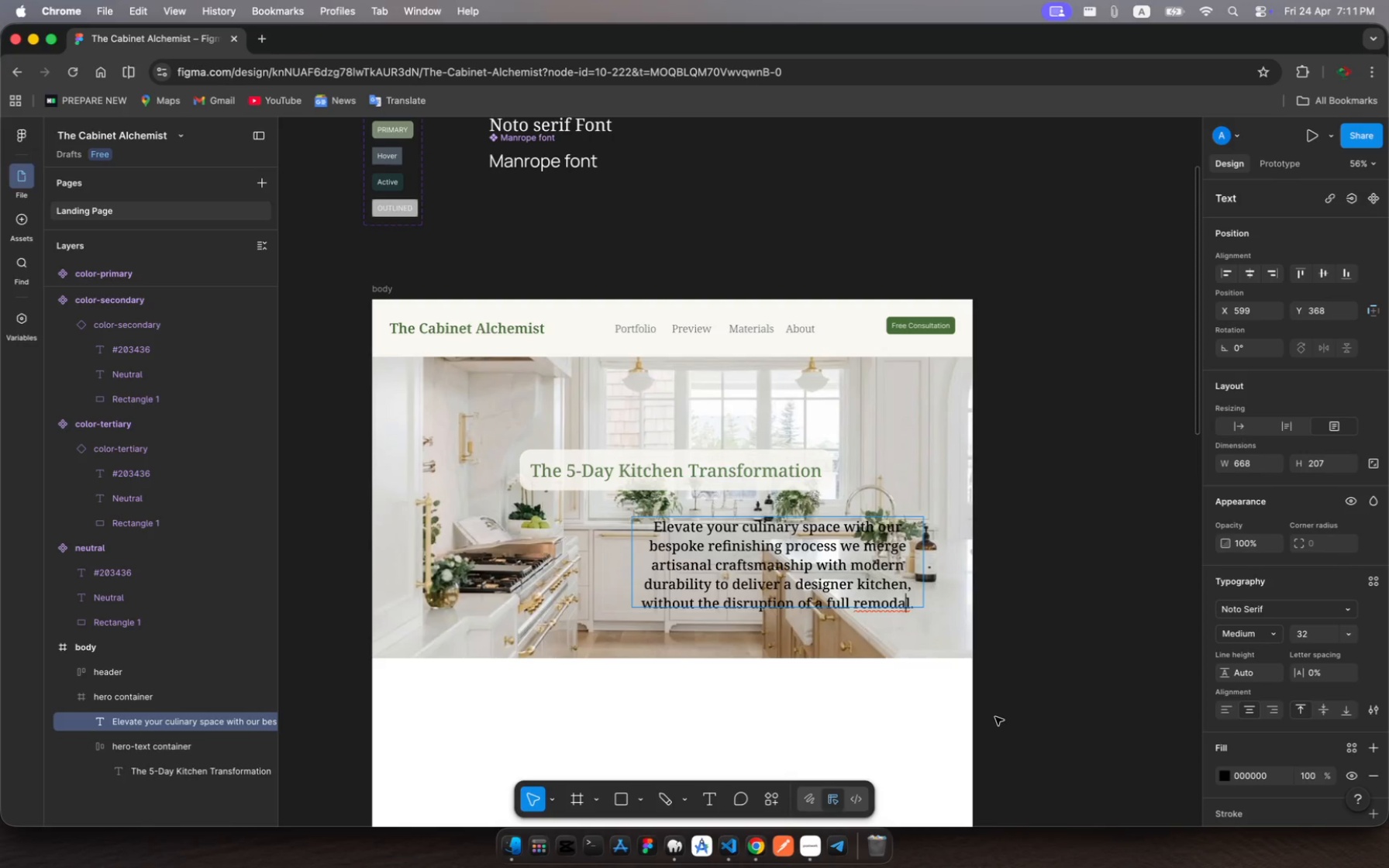 
key(Backspace)
 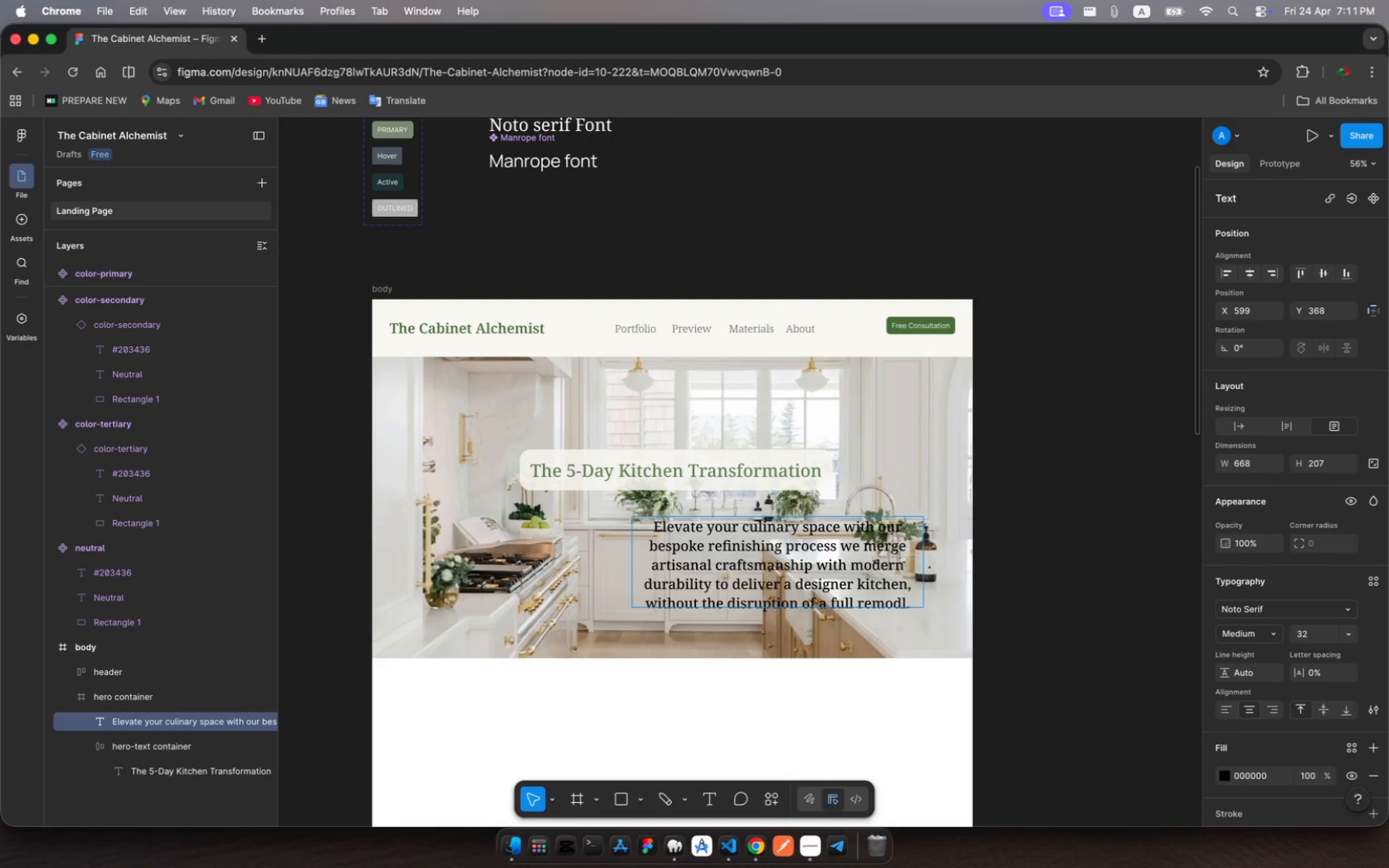 
key(E)
 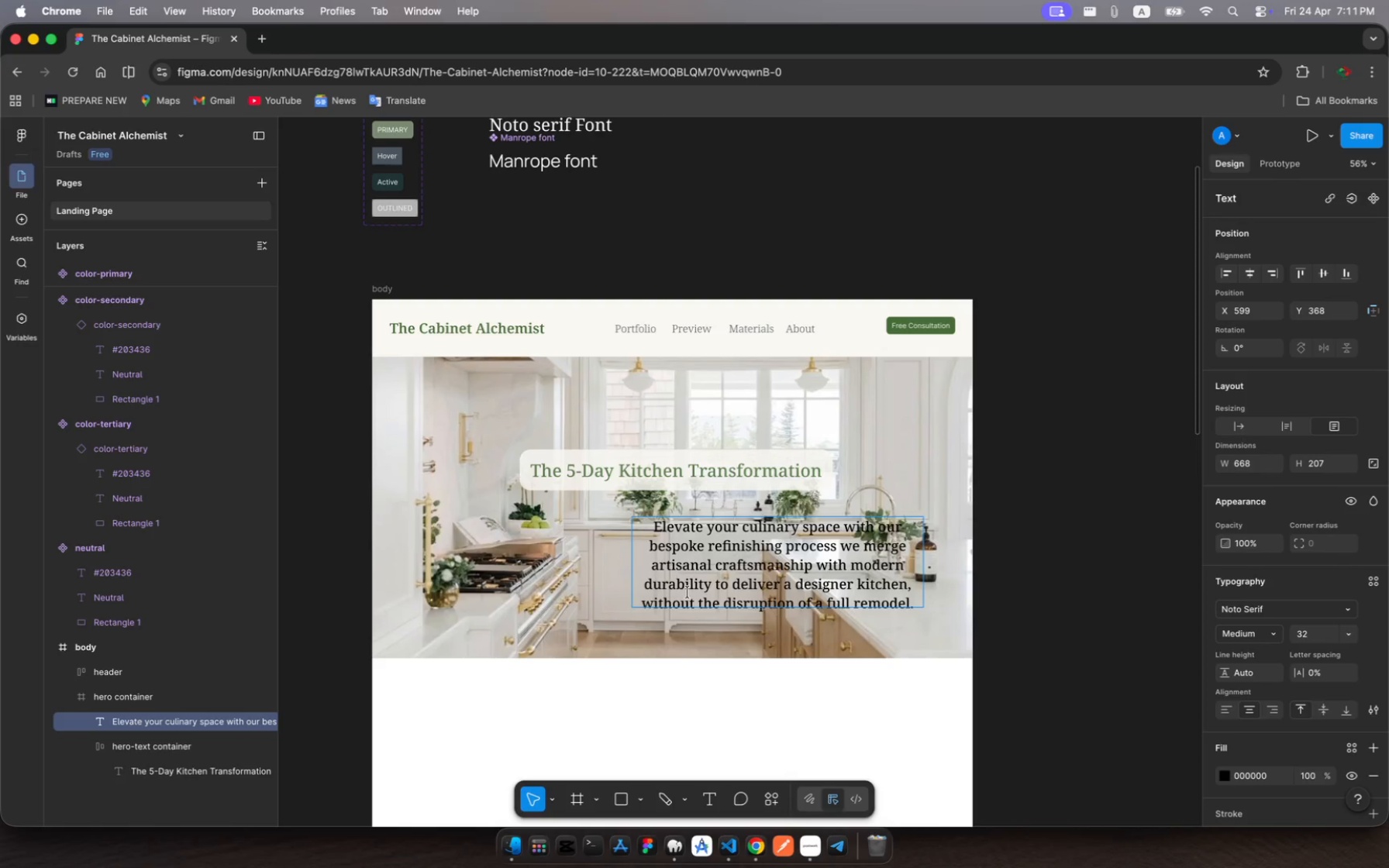 
wait(5.35)
 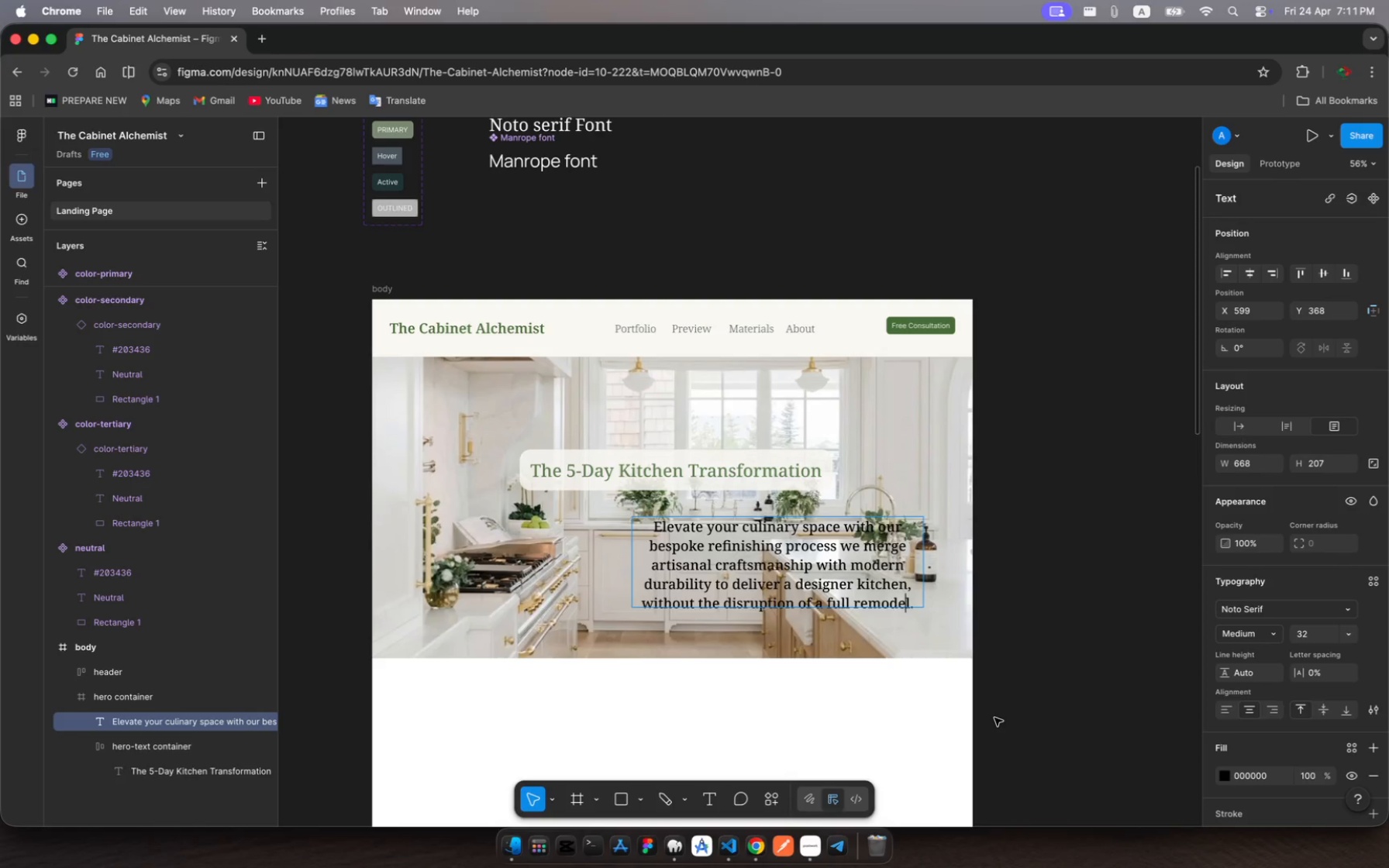 
key(Meta+A)
 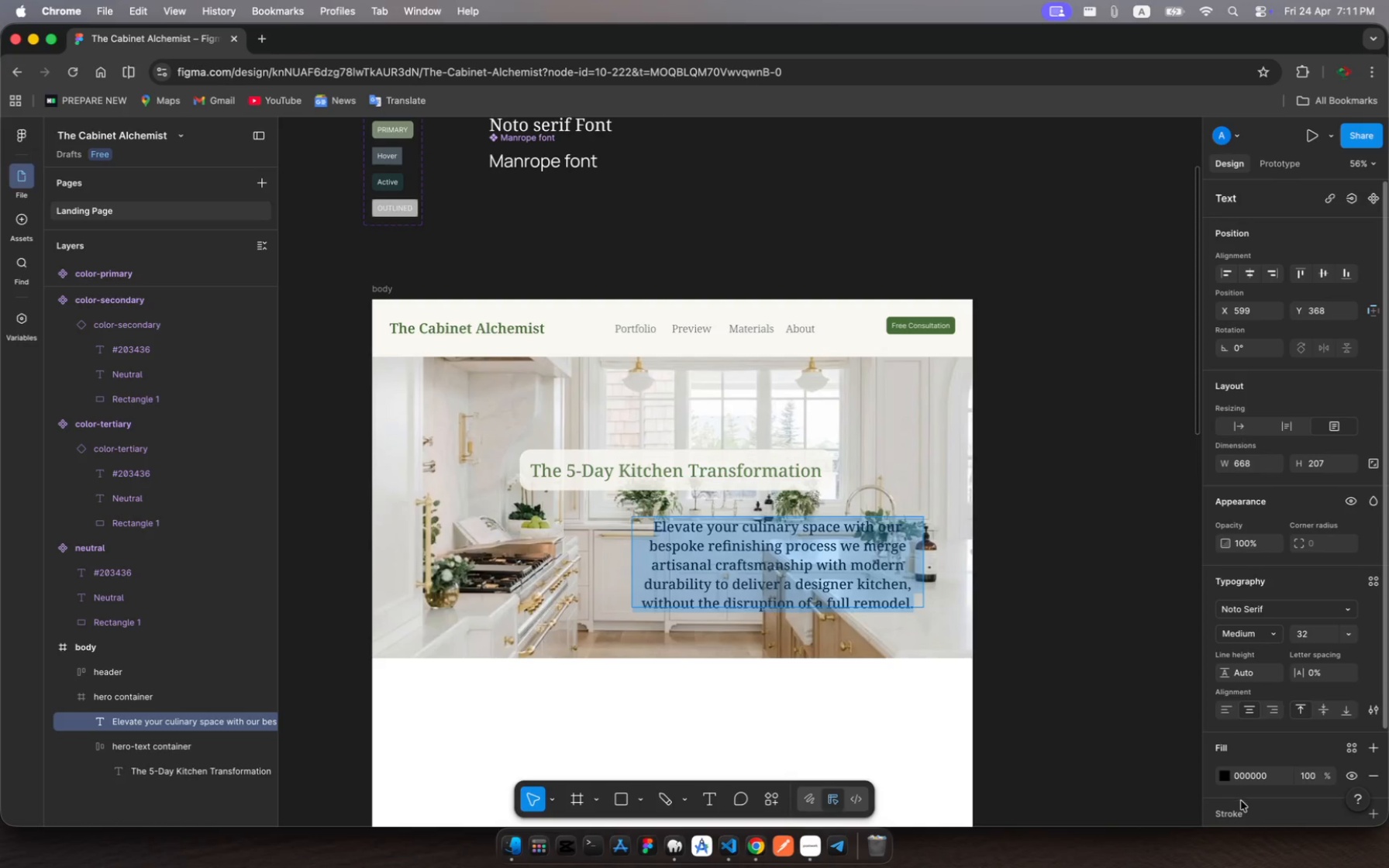 
left_click([1230, 777])
 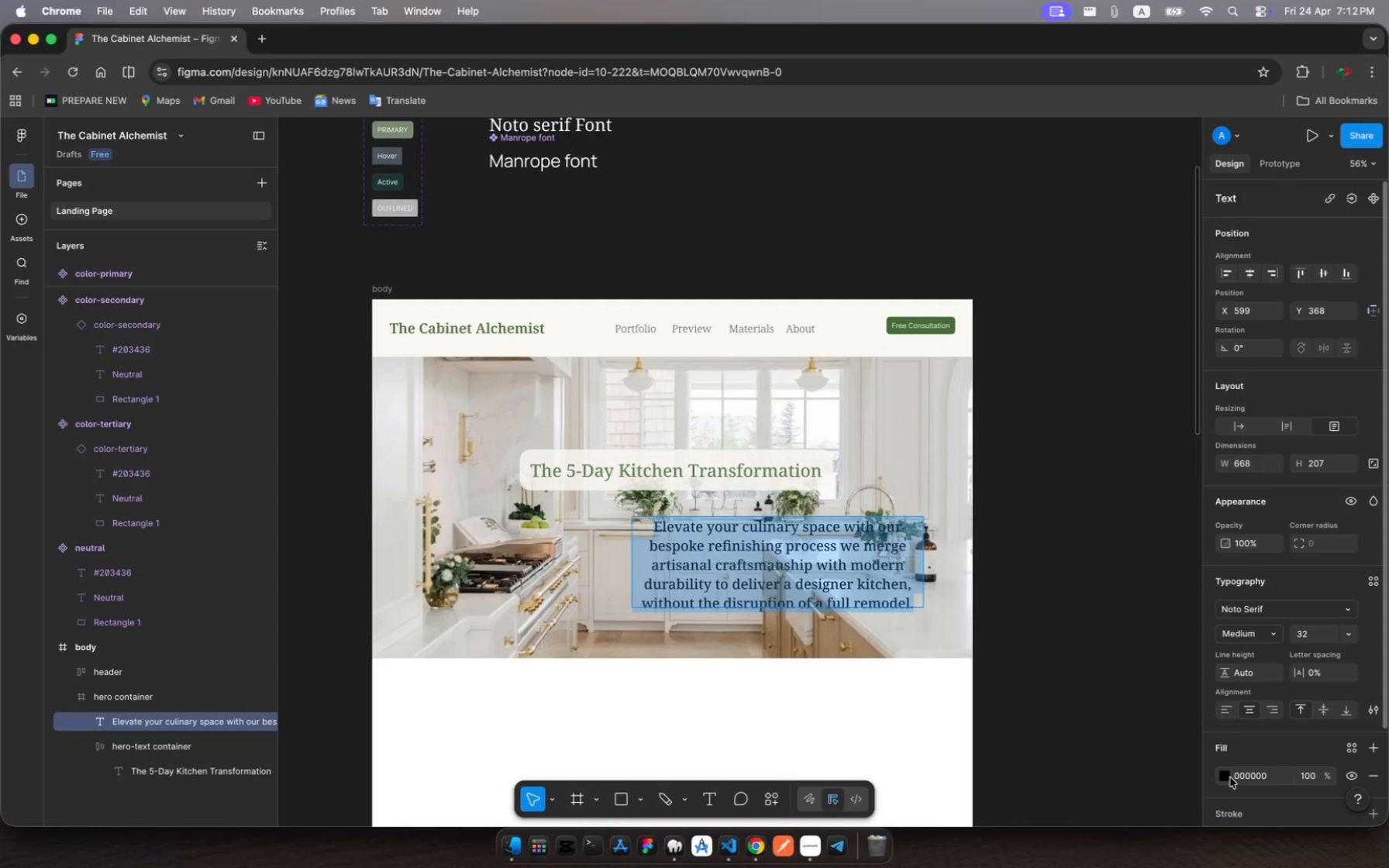 
left_click([1230, 777])
 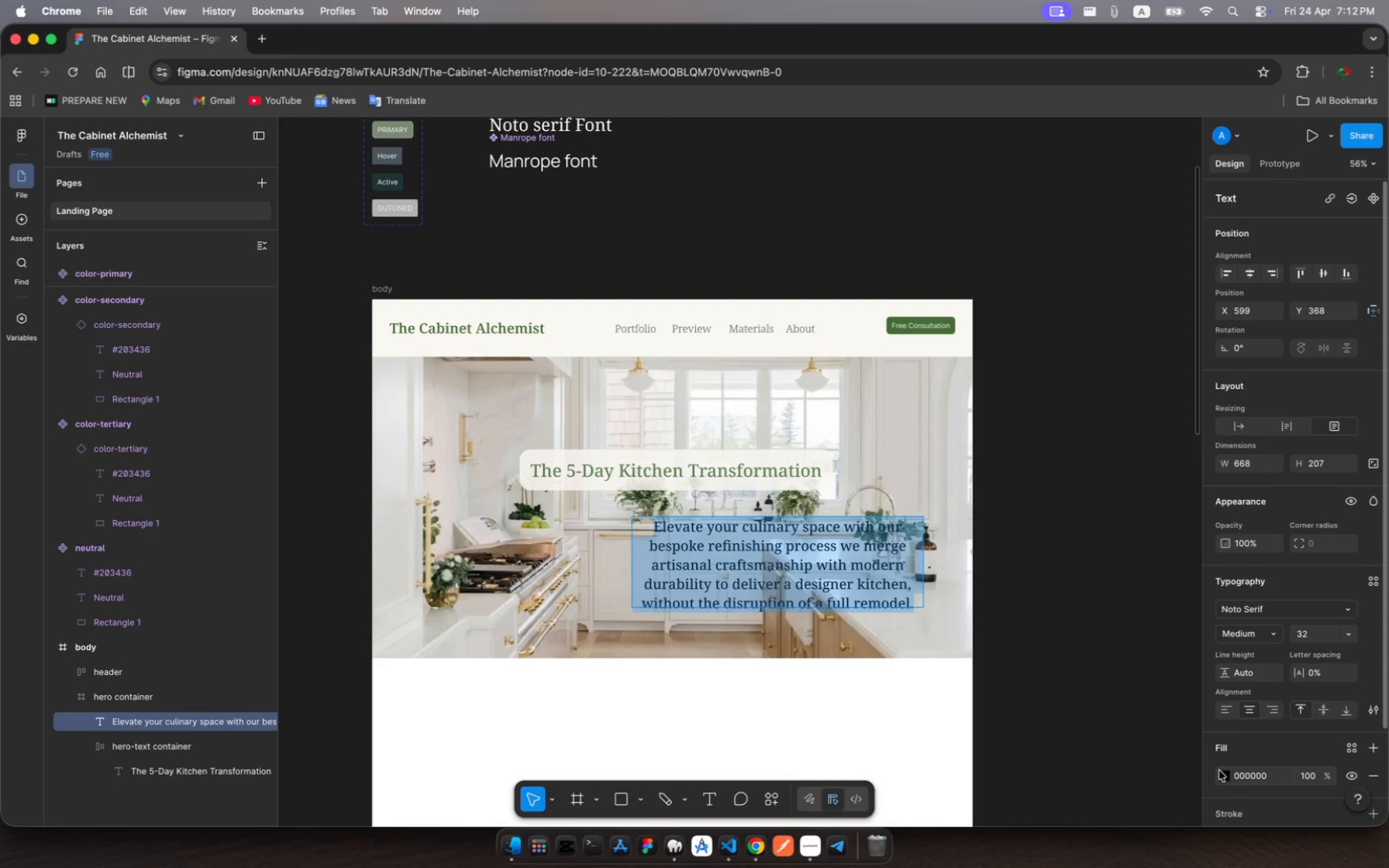 
left_click([1219, 770])
 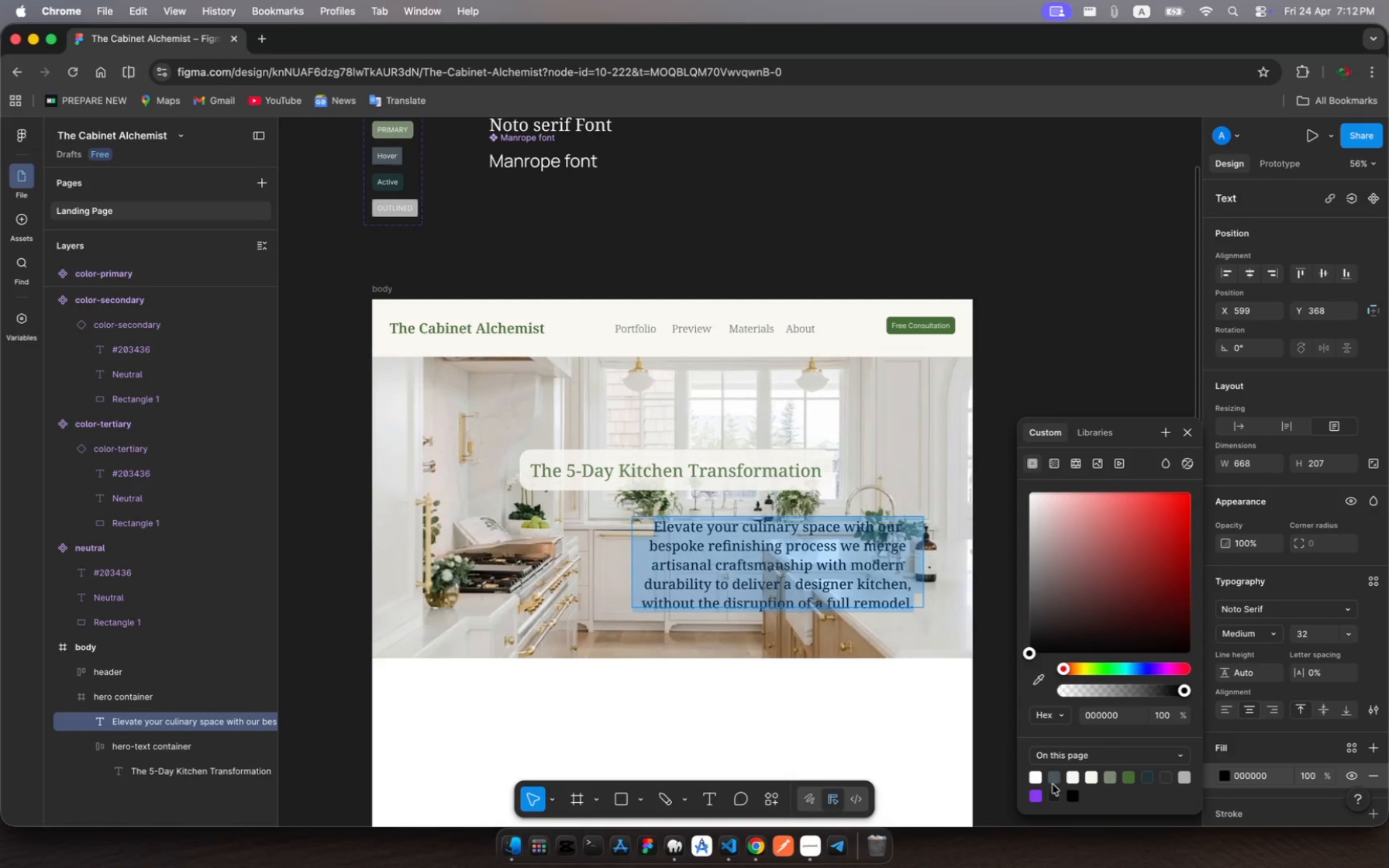 
left_click([1059, 777])
 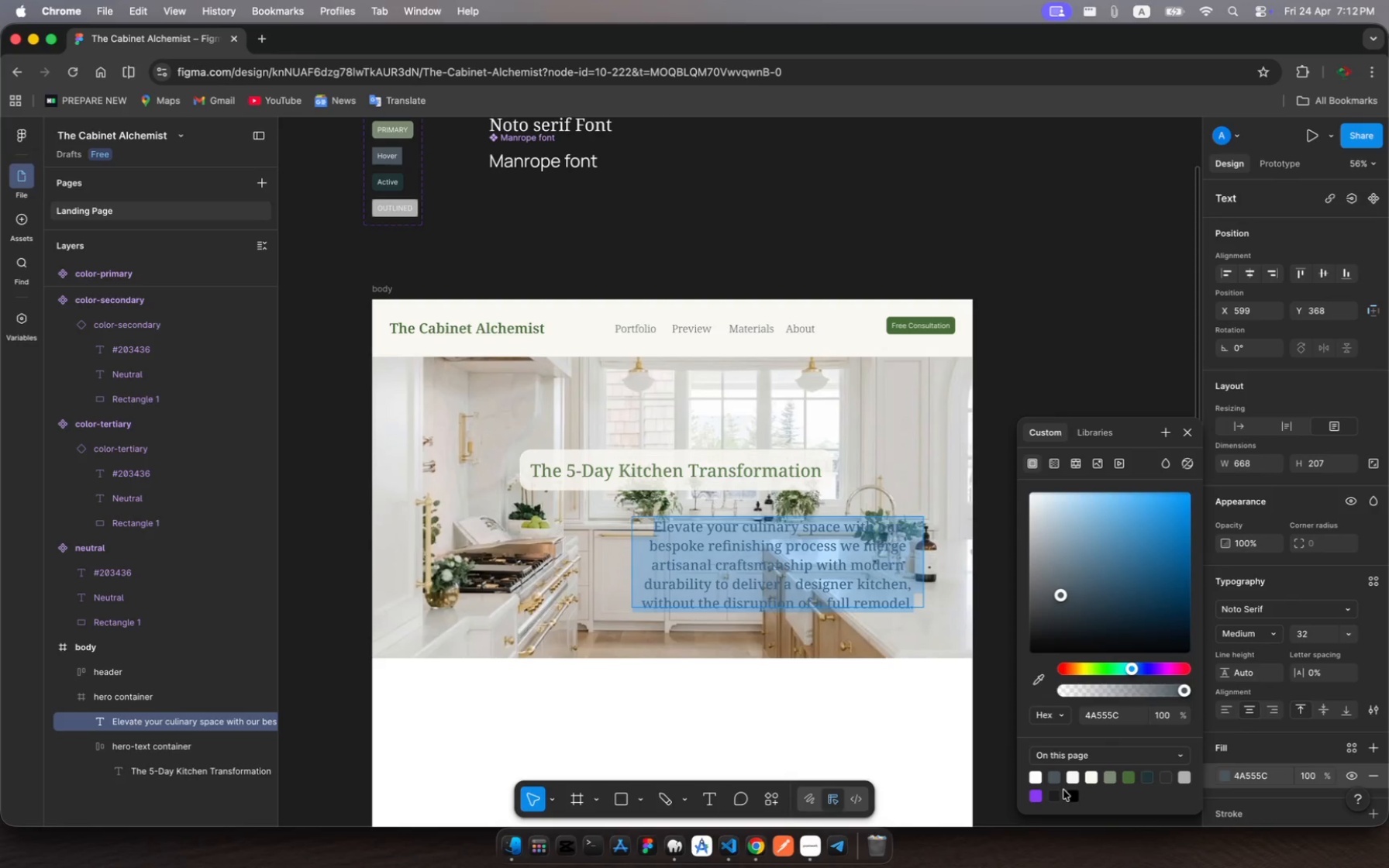 
wait(5.89)
 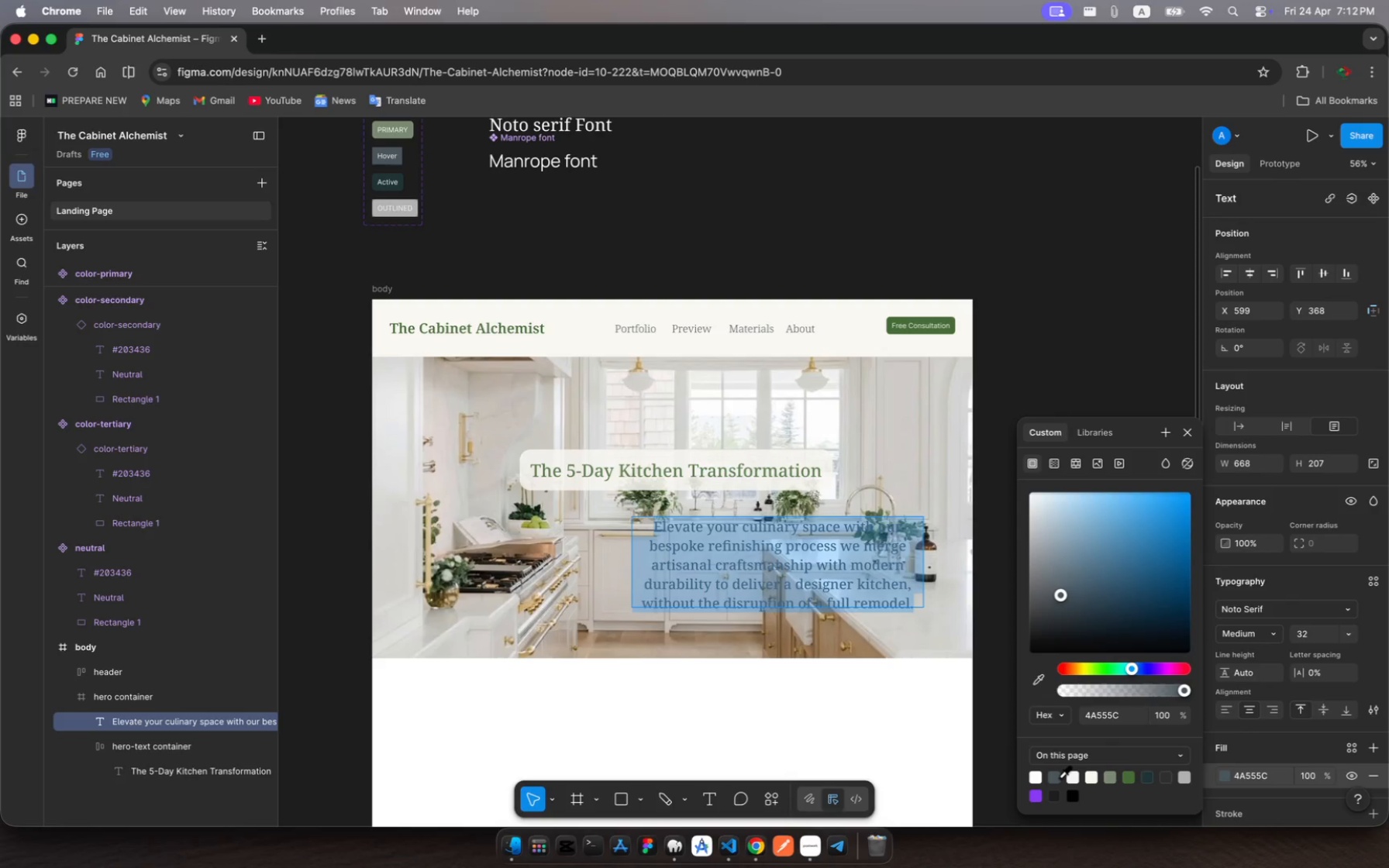 
left_click([1170, 778])
 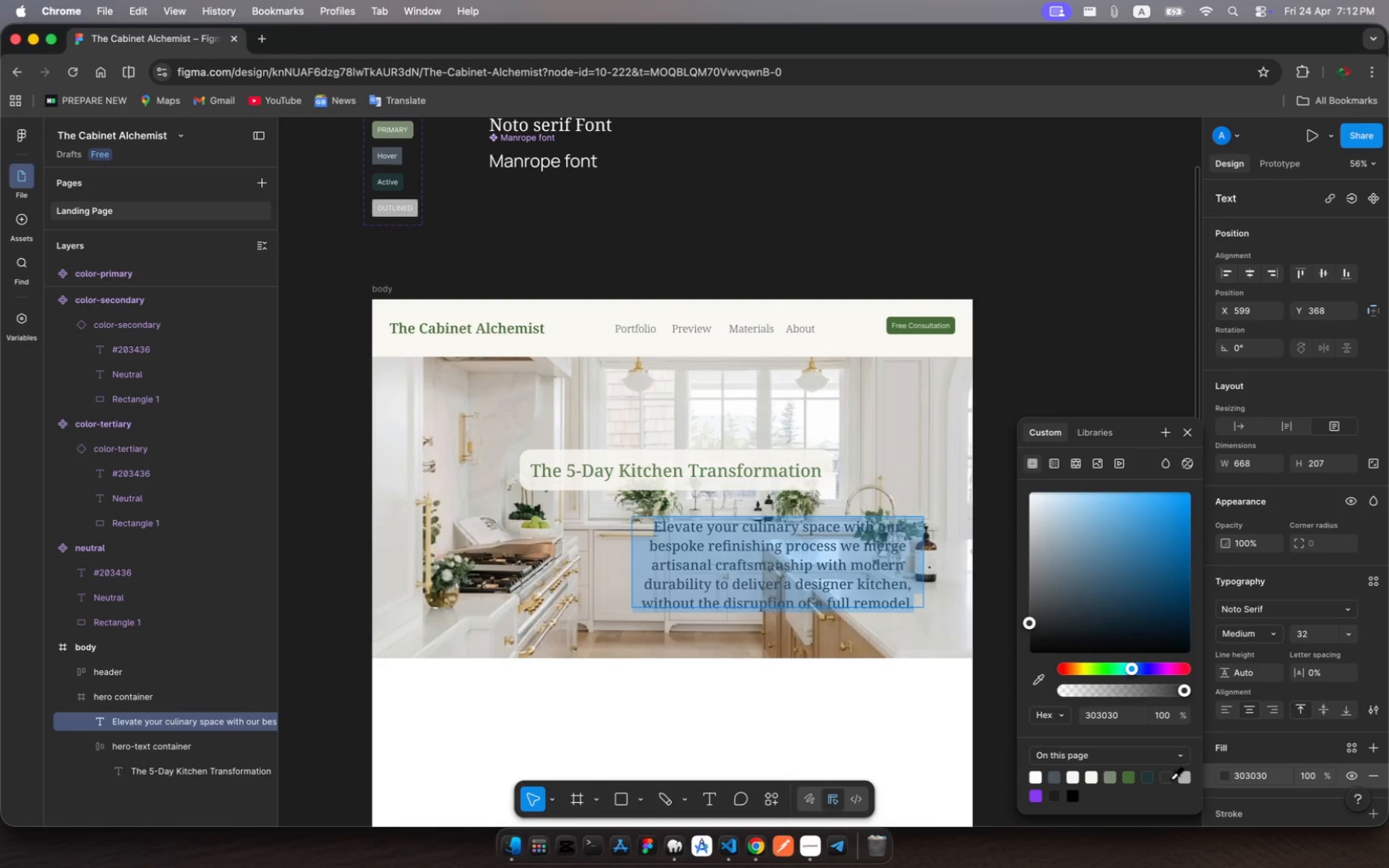 
wait(7.58)
 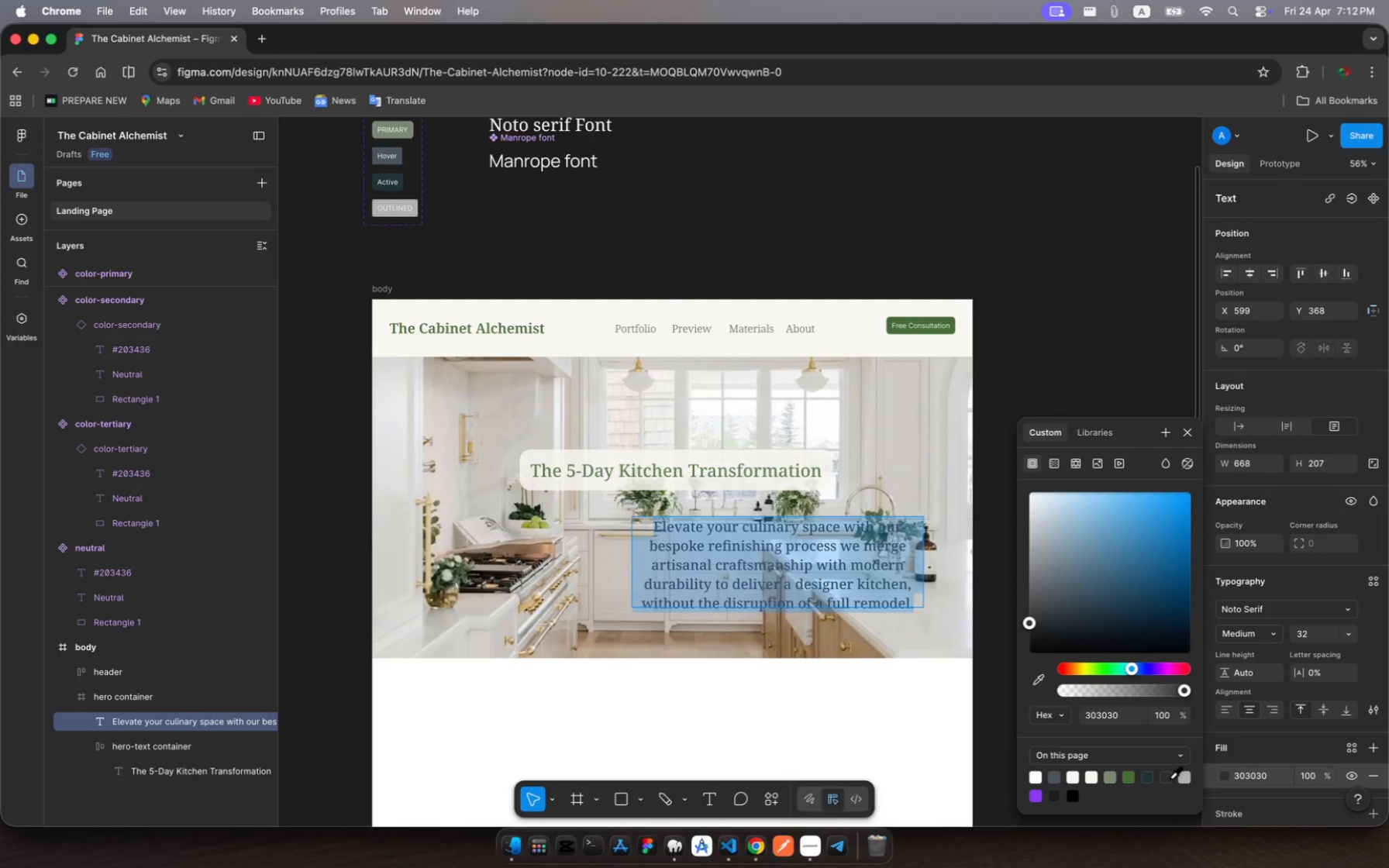 
left_click([1150, 777])
 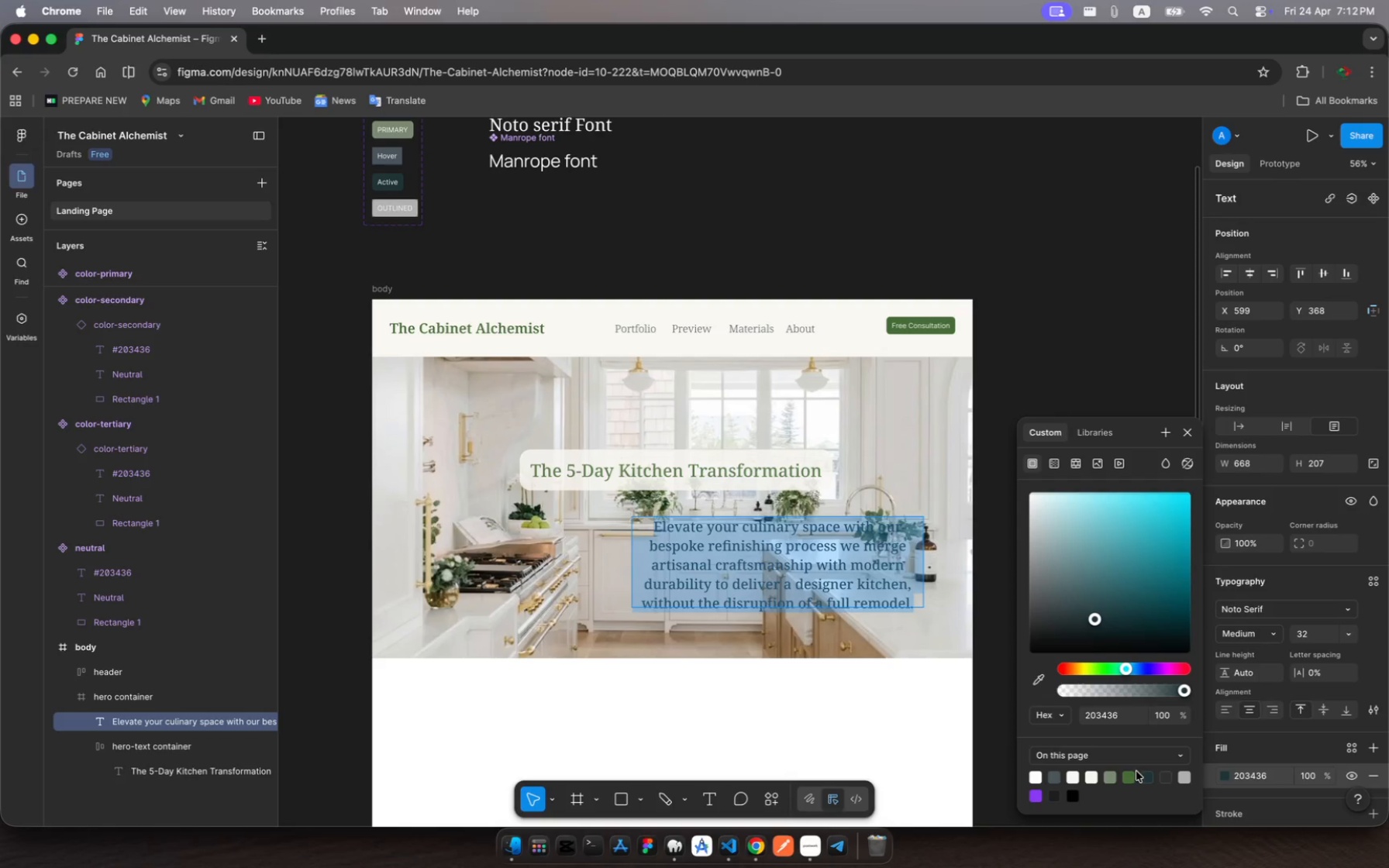 
left_click([1130, 777])
 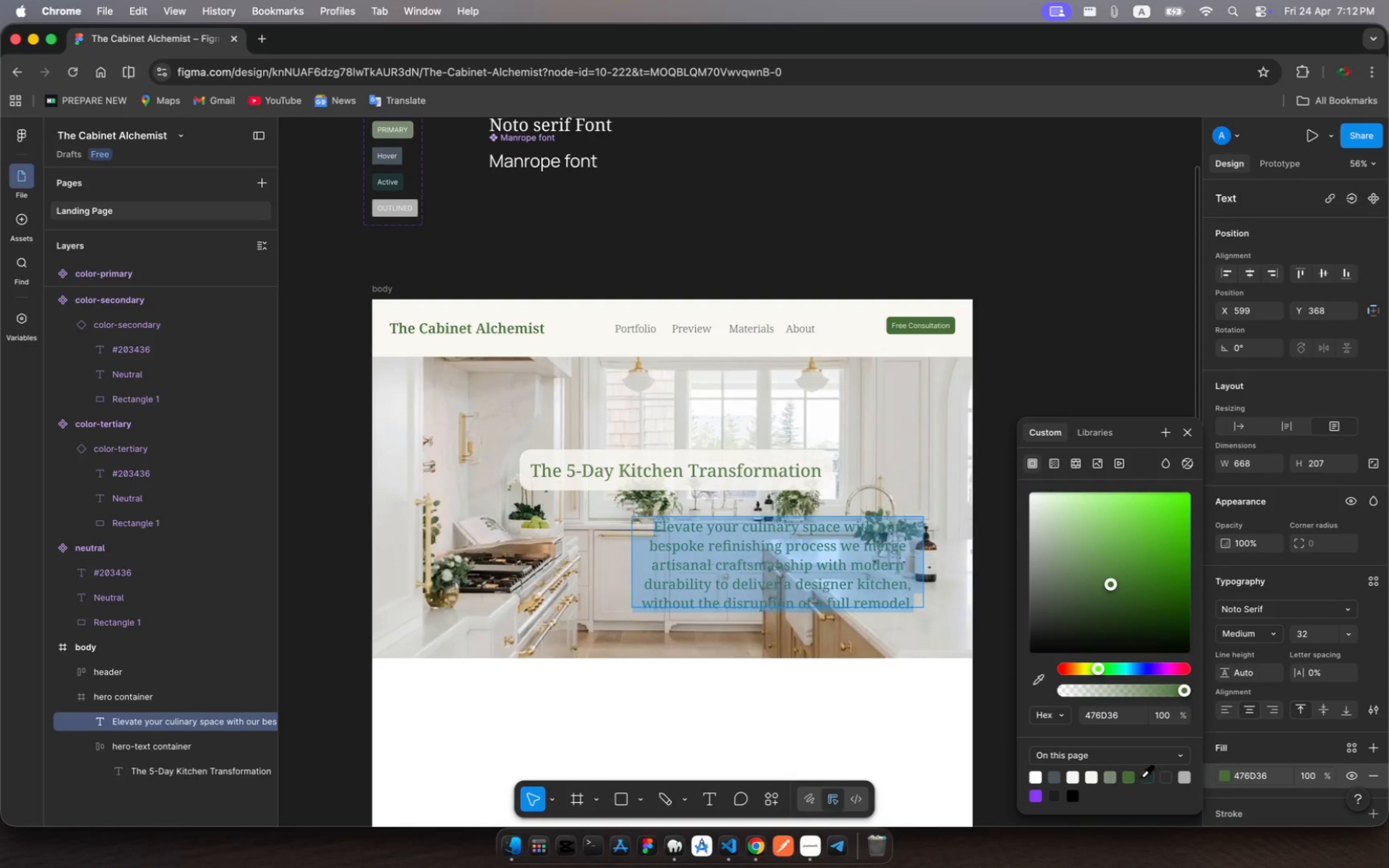 
left_click([1145, 775])
 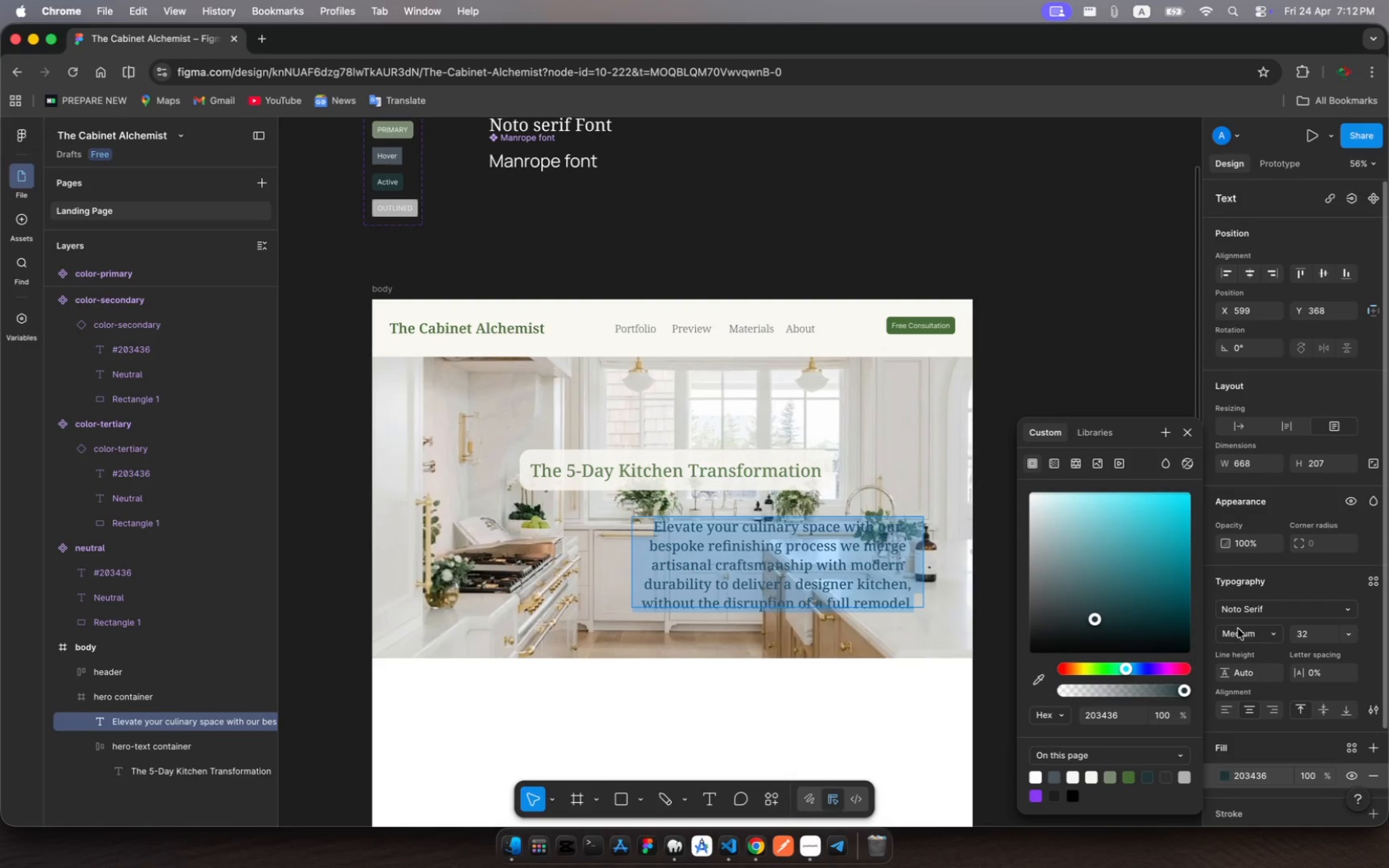 
wait(5.4)
 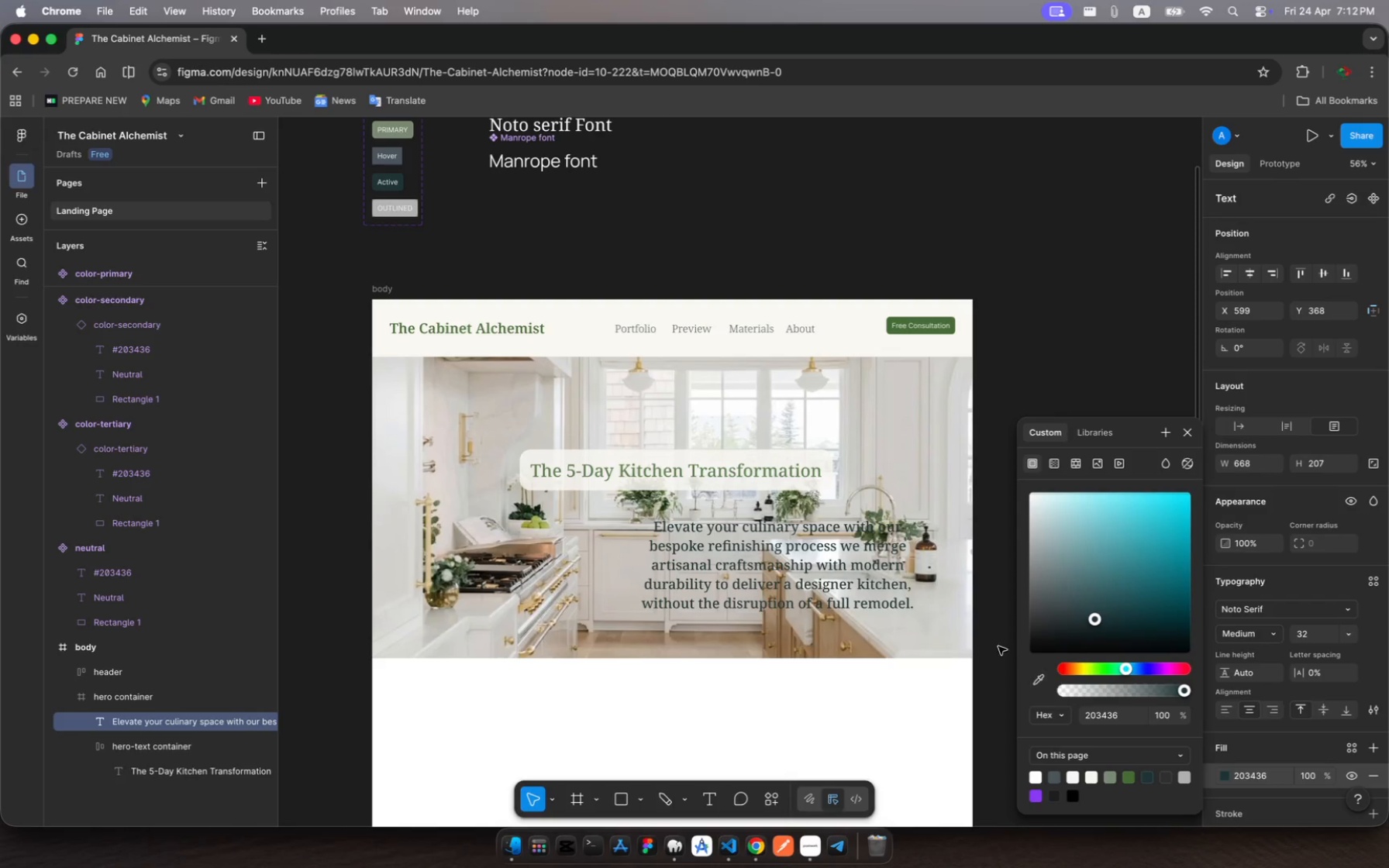 
left_click([1263, 610])
 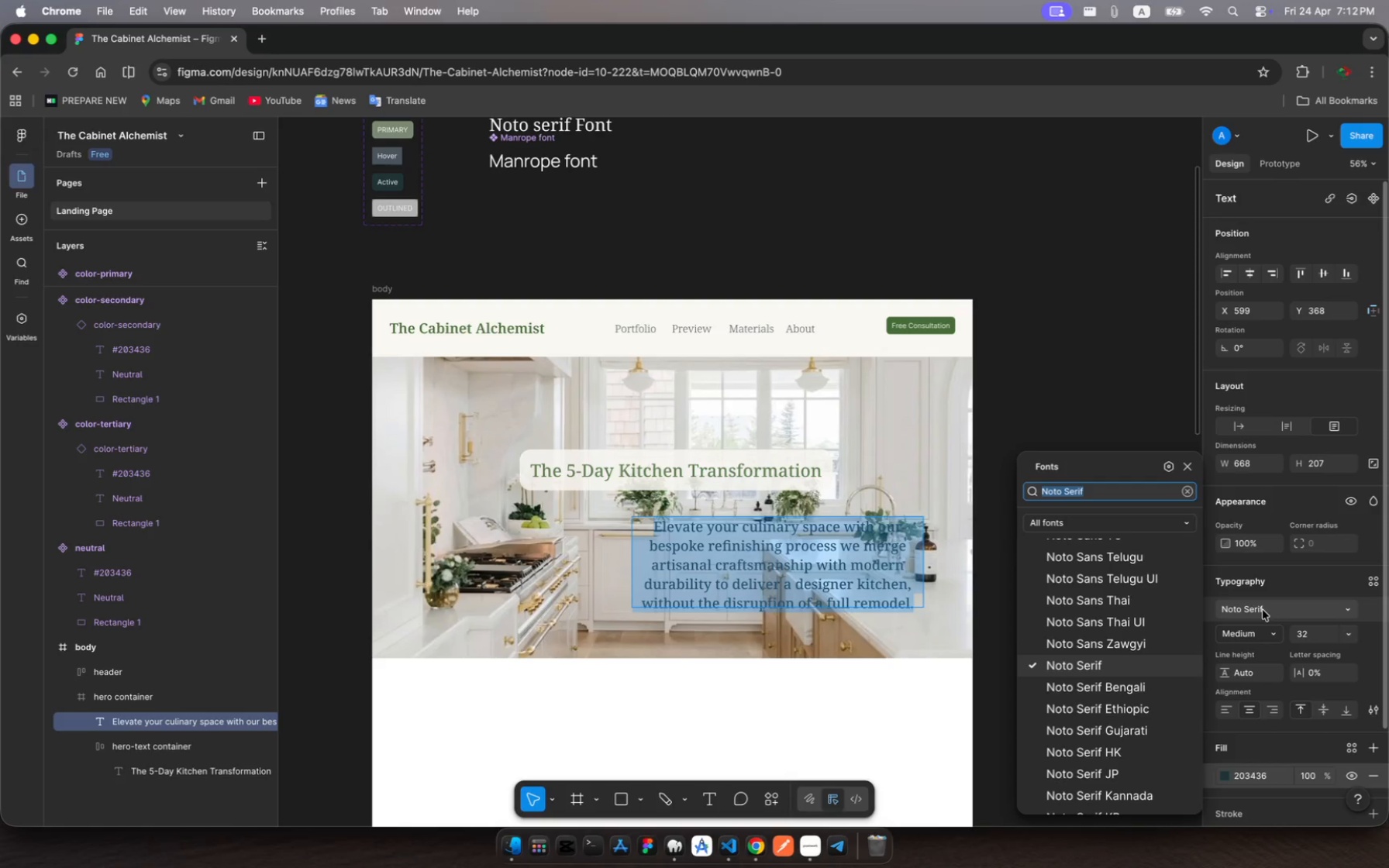 
type(man)
 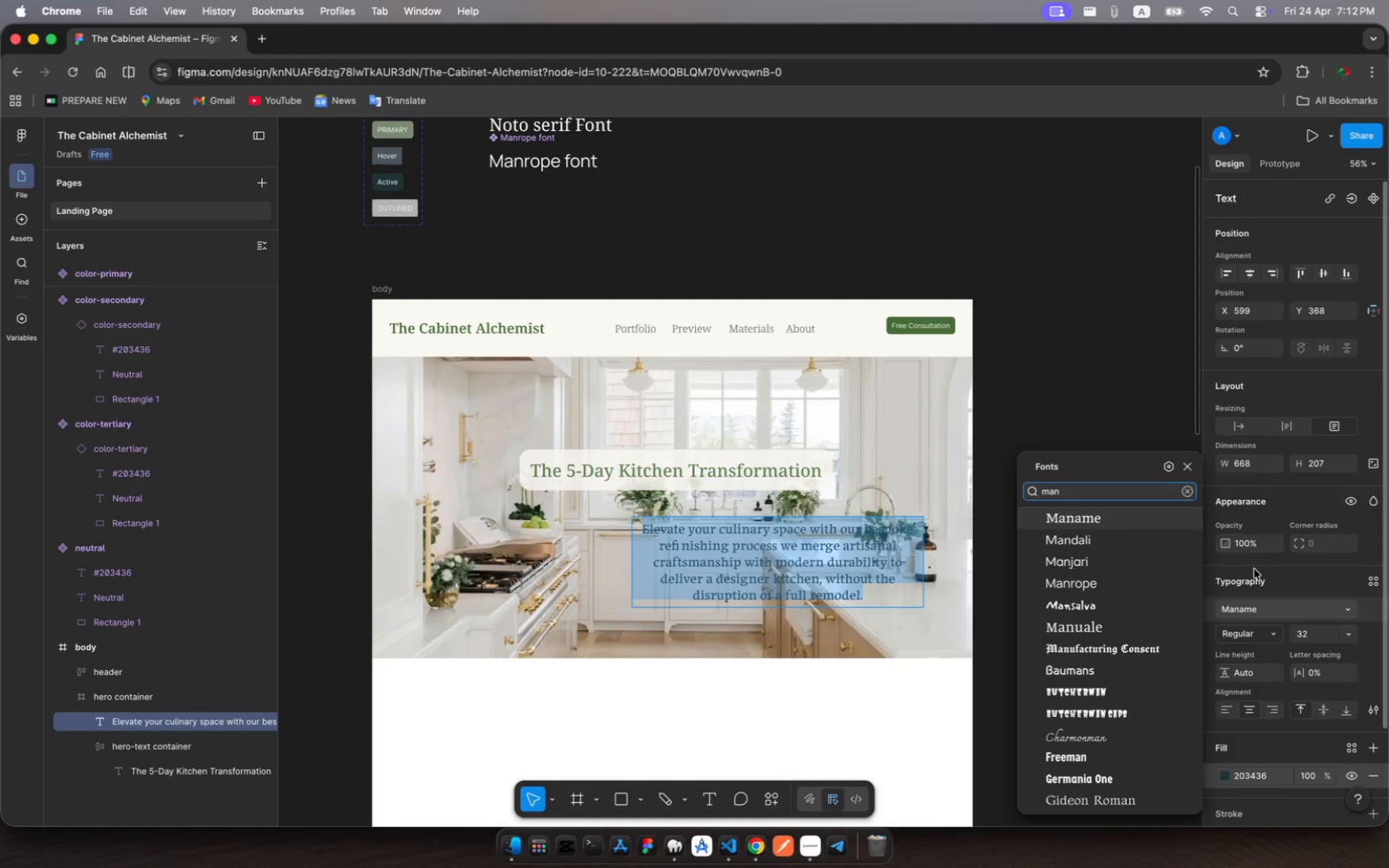 
key(R)
 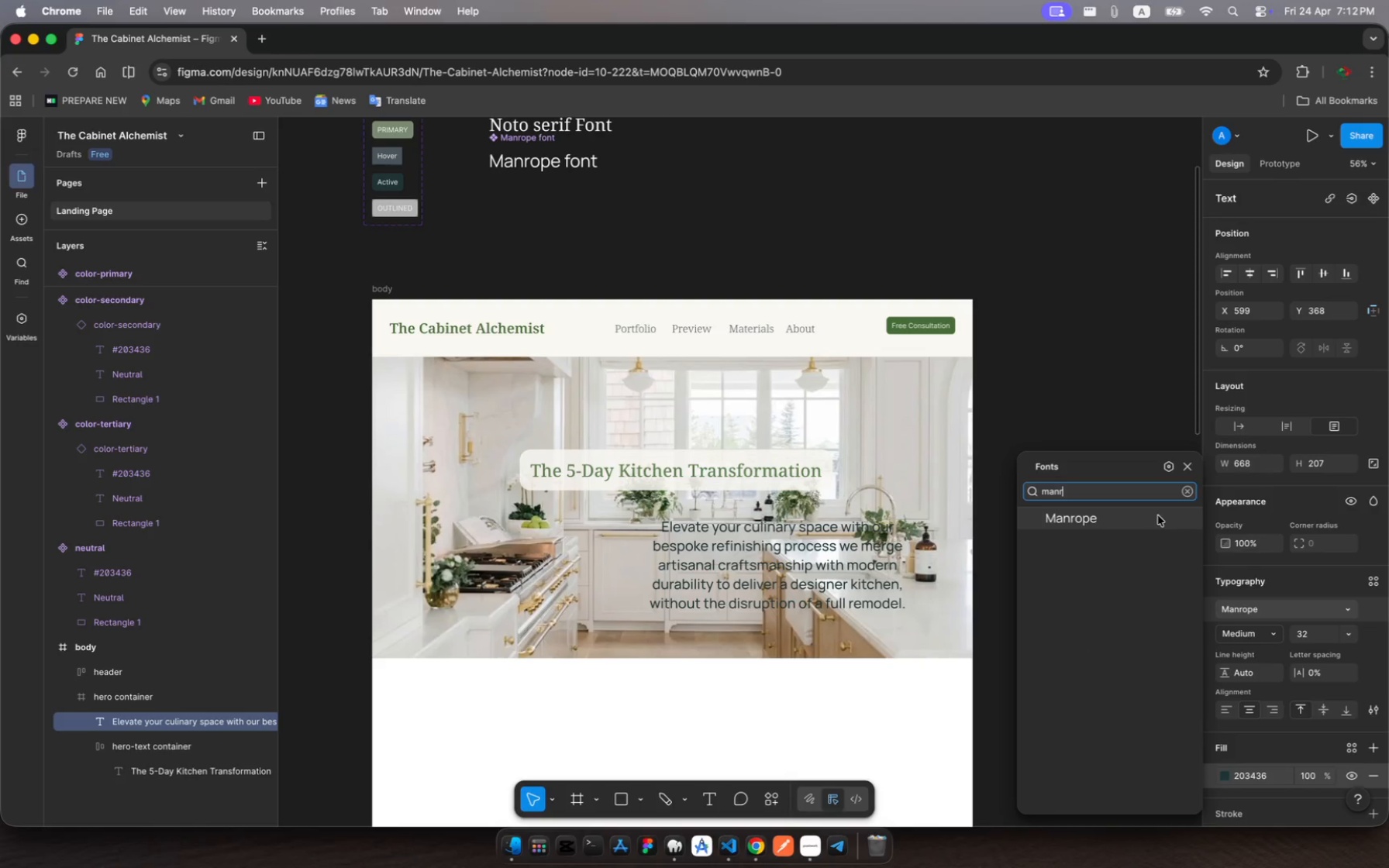 
left_click([1156, 515])
 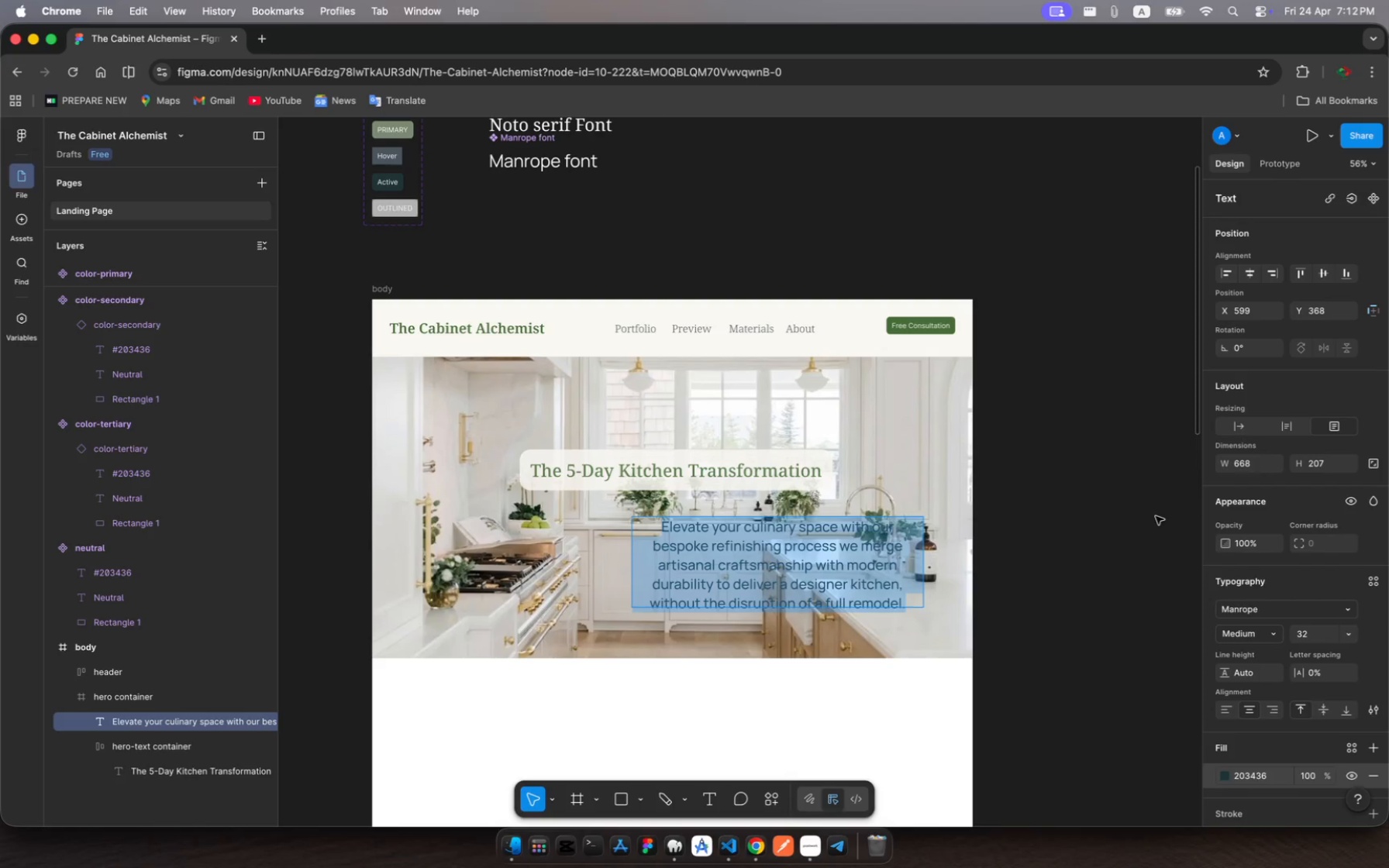 
wait(5.22)
 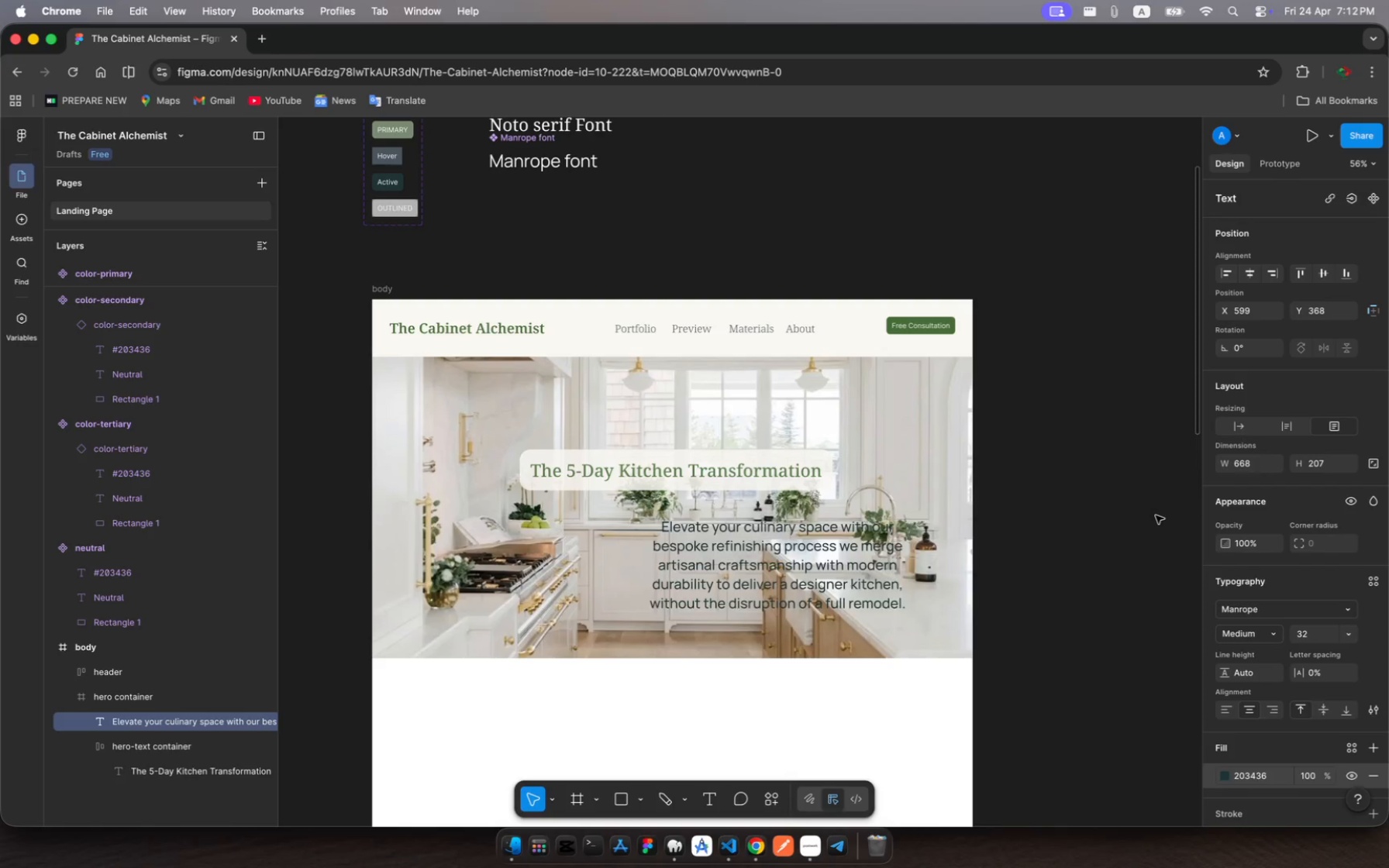 
left_click([1270, 632])
 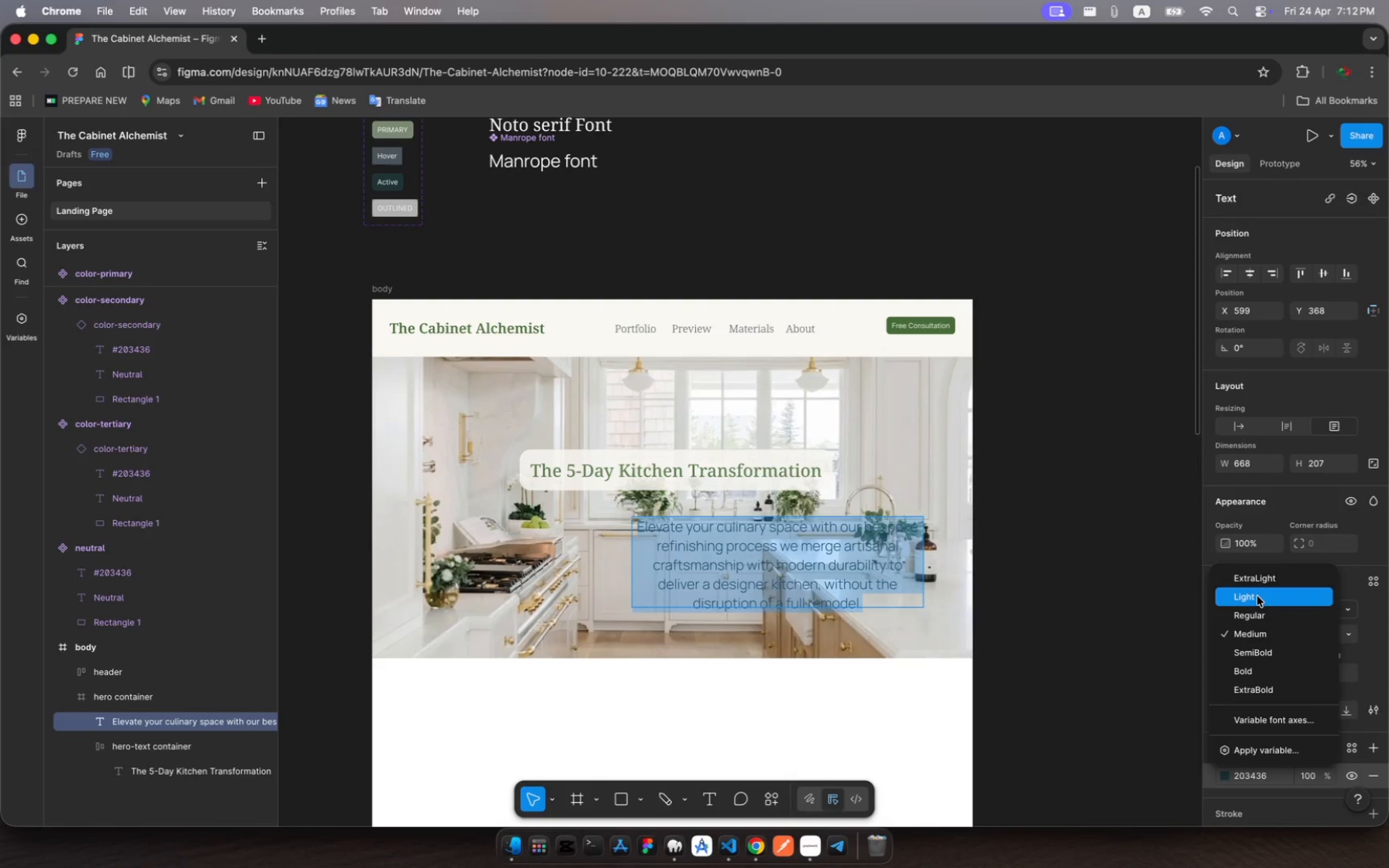 
wait(5.95)
 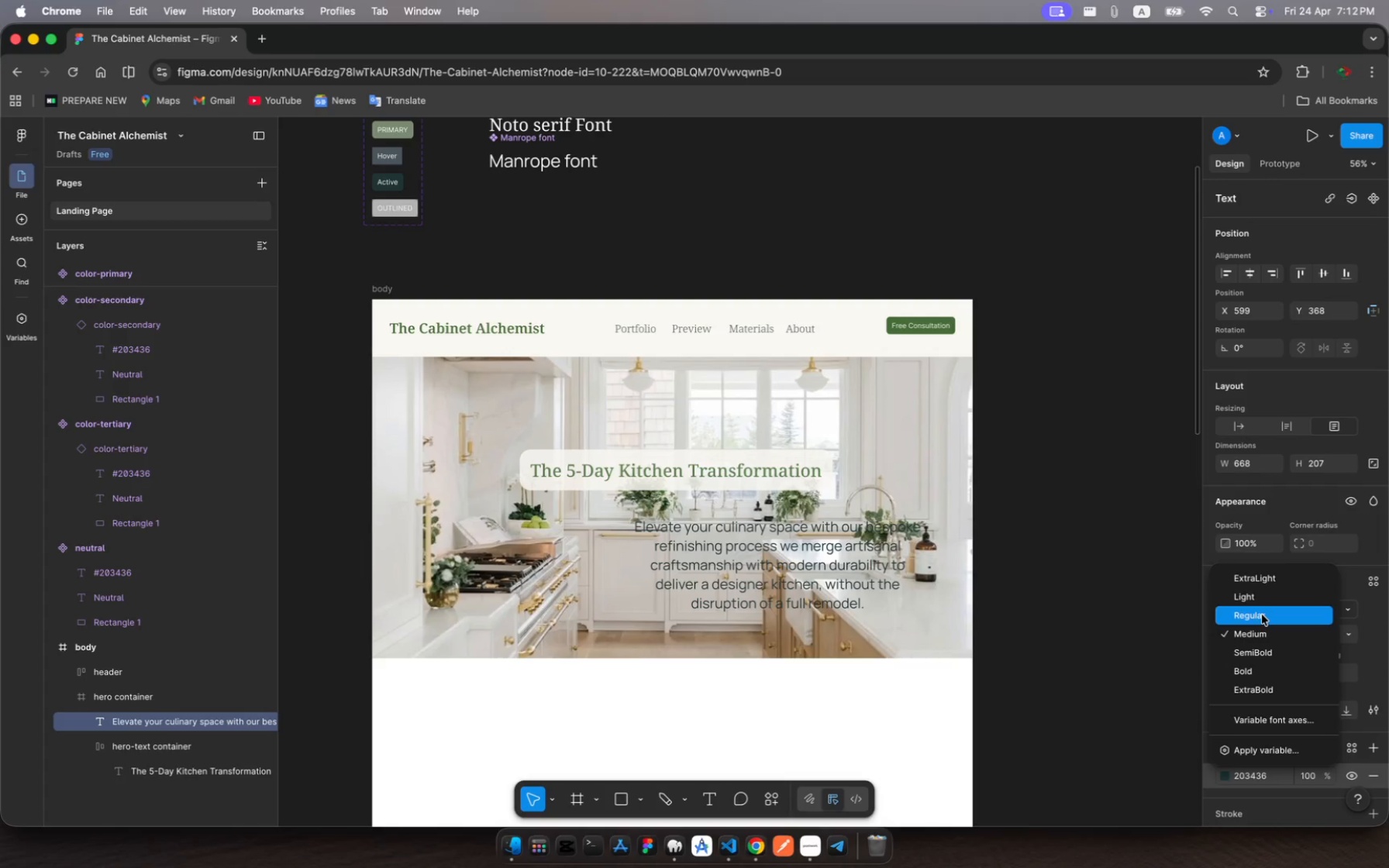 
left_click([1257, 596])
 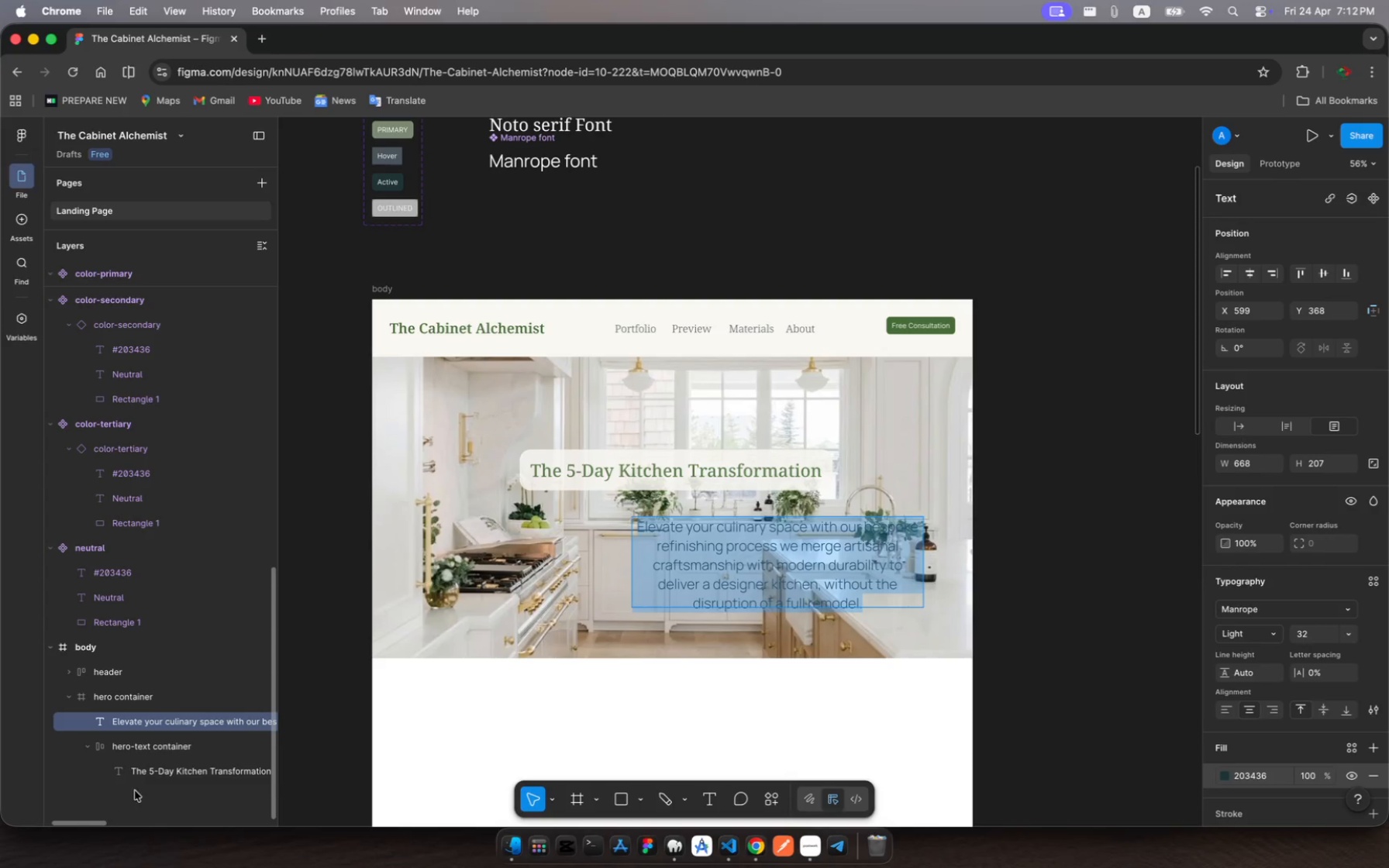 
left_click([155, 773])
 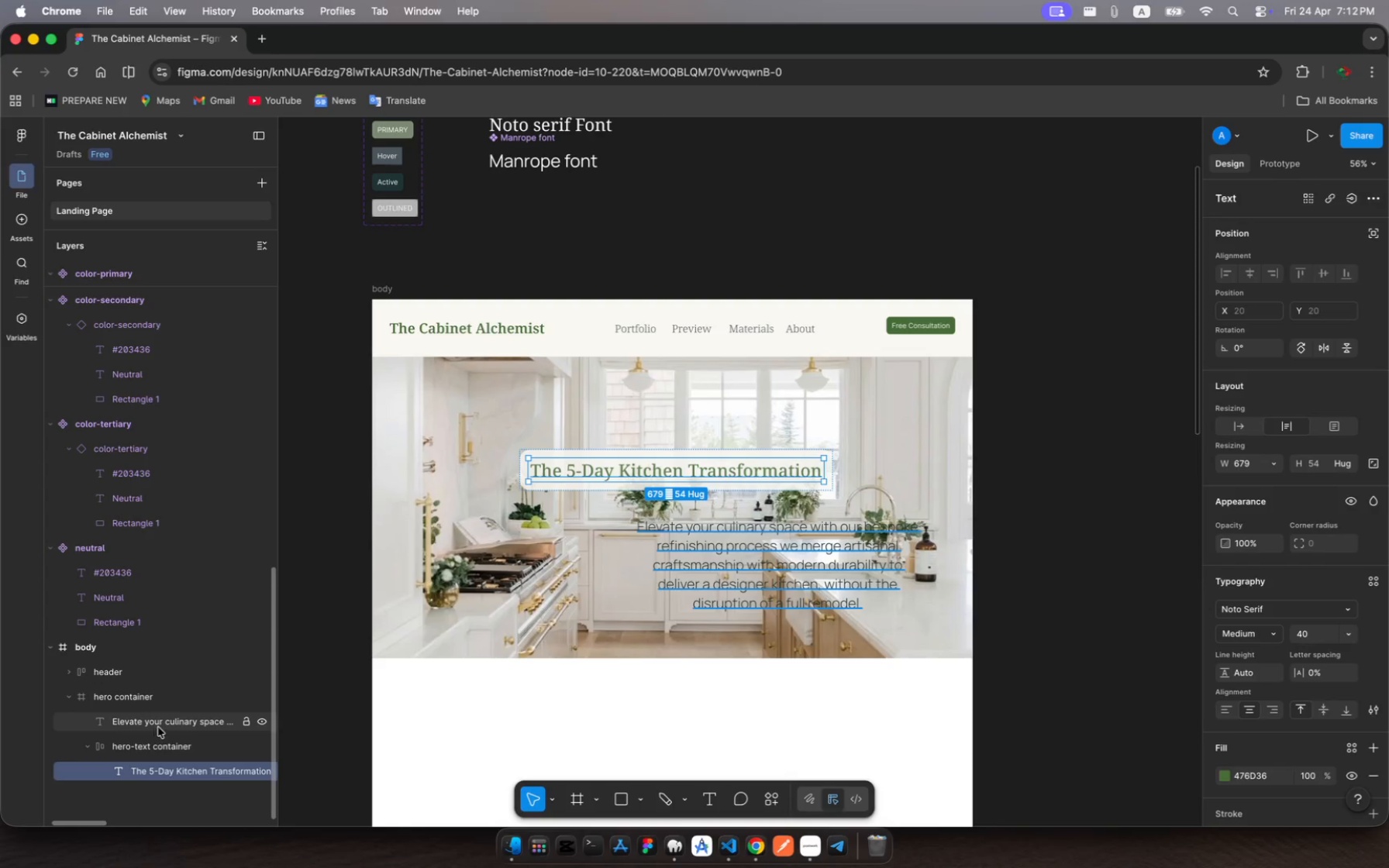 
left_click([158, 726])
 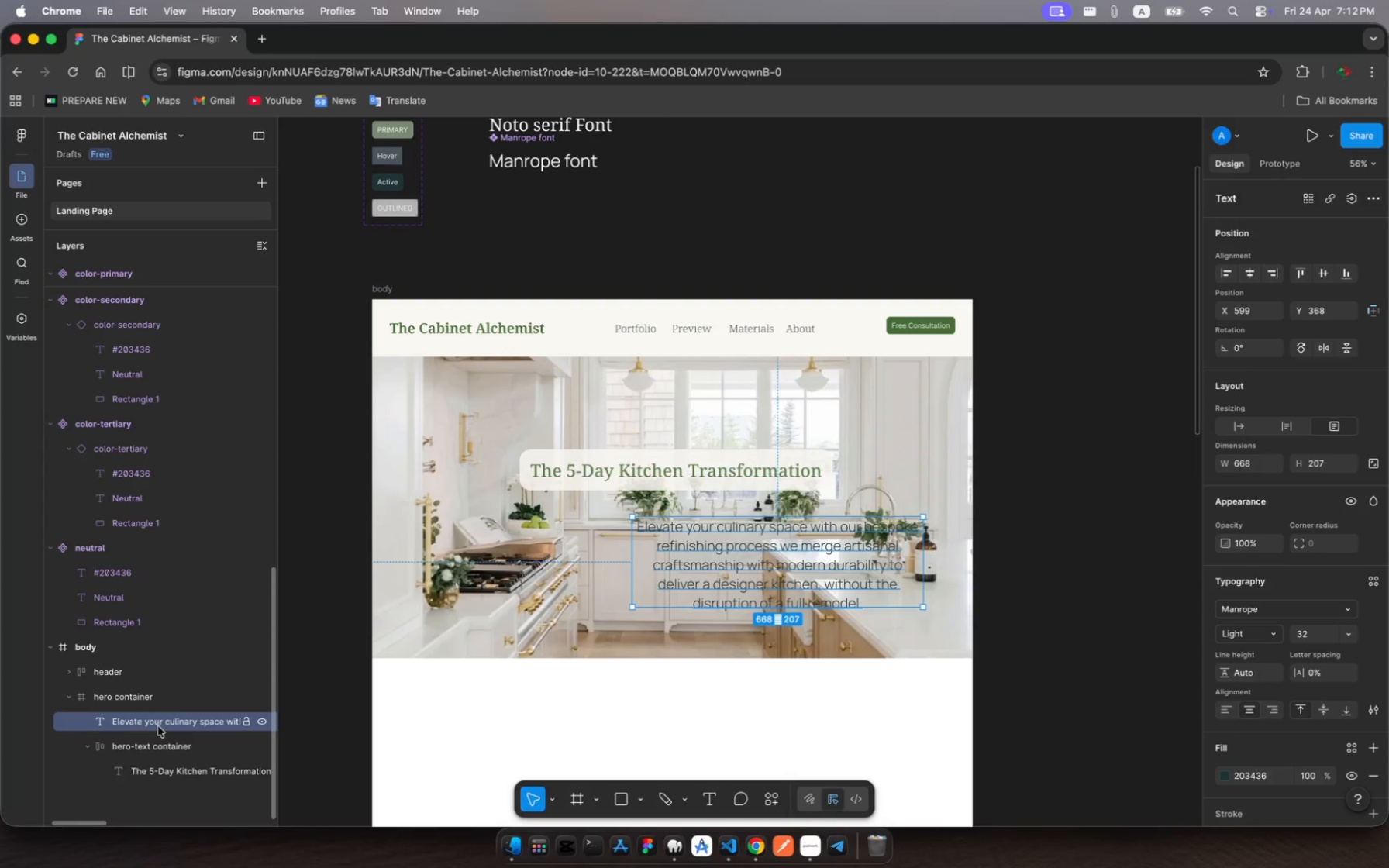 
left_click_drag(start_coordinate=[158, 726], to_coordinate=[167, 778])
 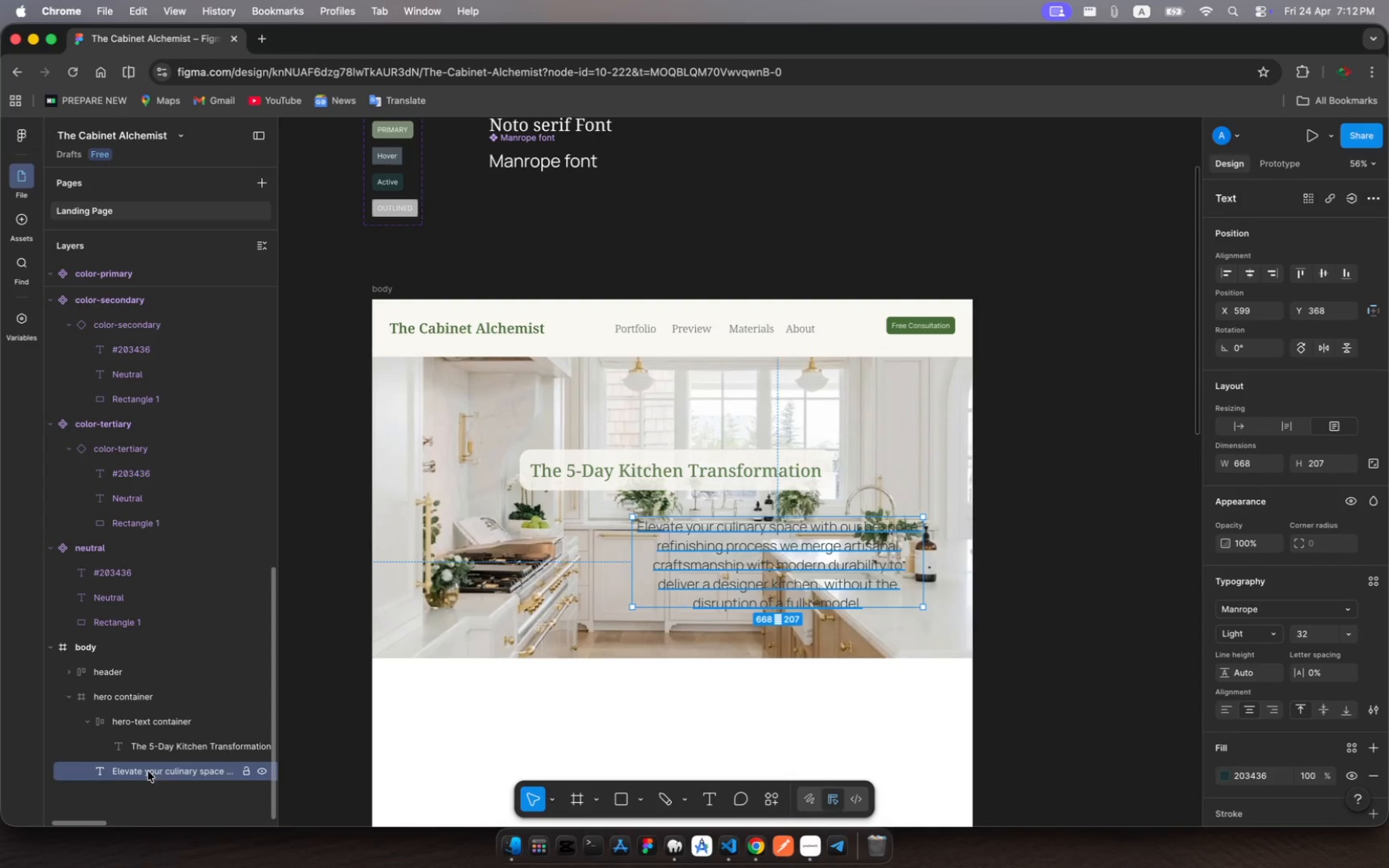 
left_click_drag(start_coordinate=[147, 771], to_coordinate=[165, 756])
 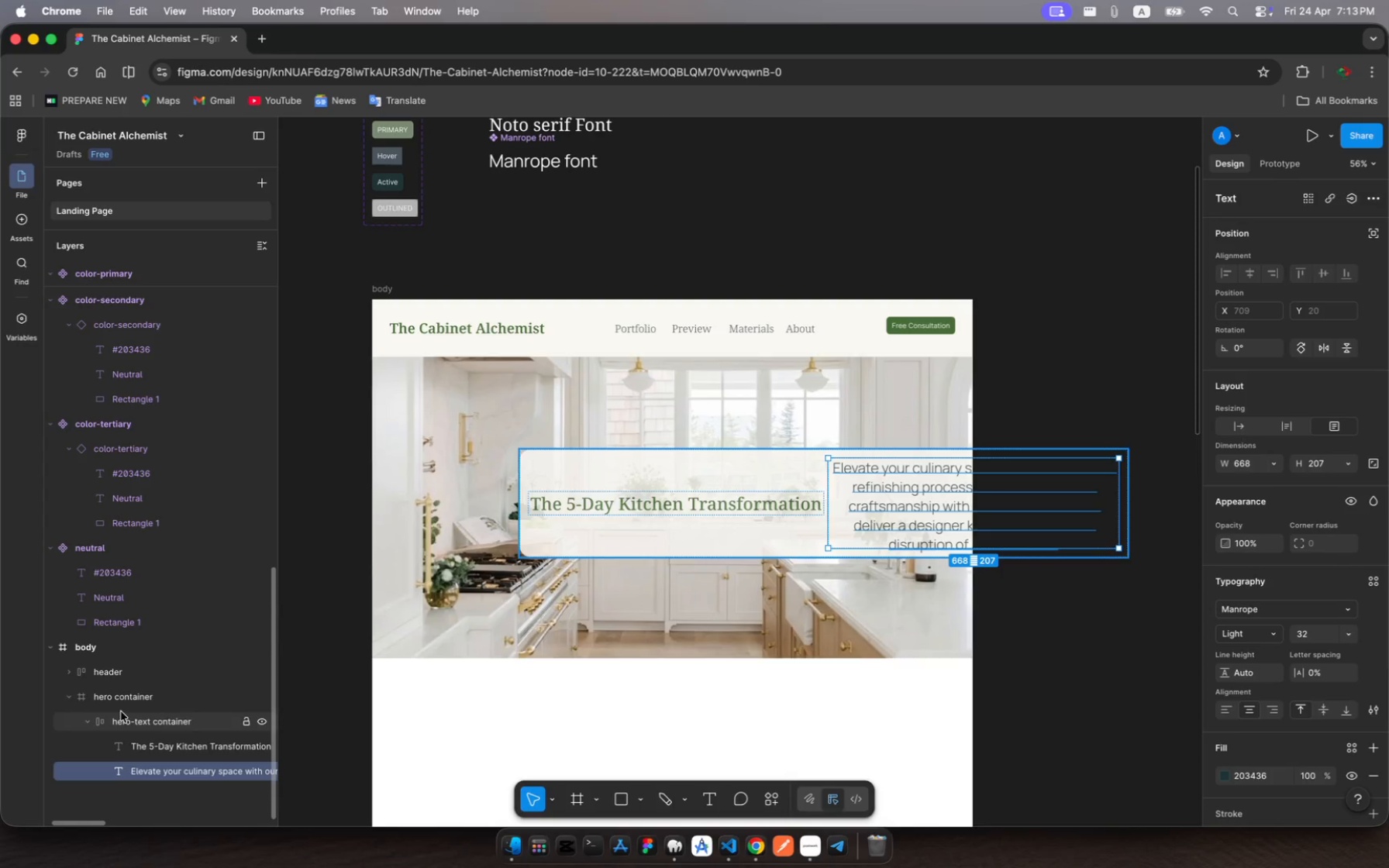 
wait(7.28)
 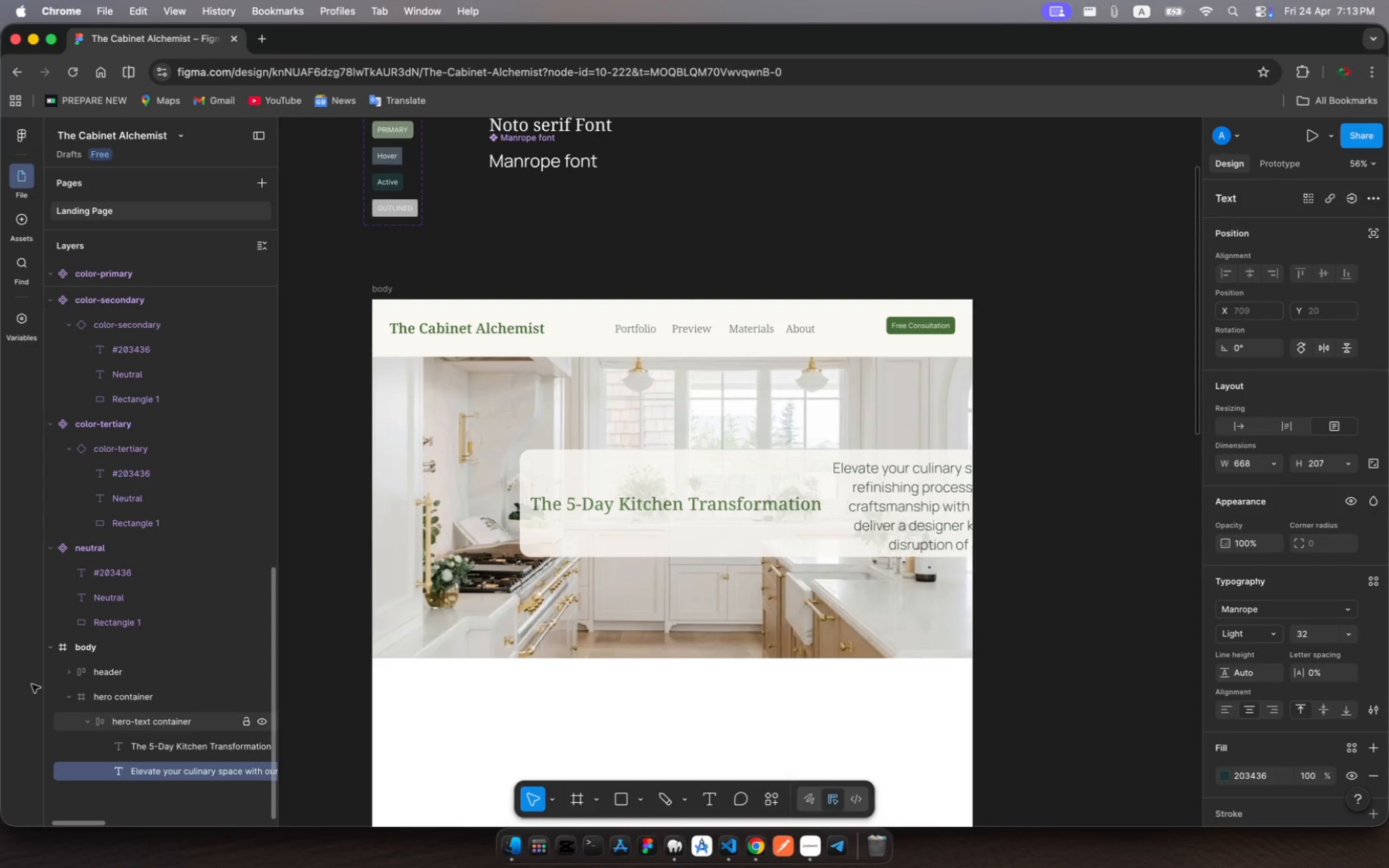 
left_click([124, 723])
 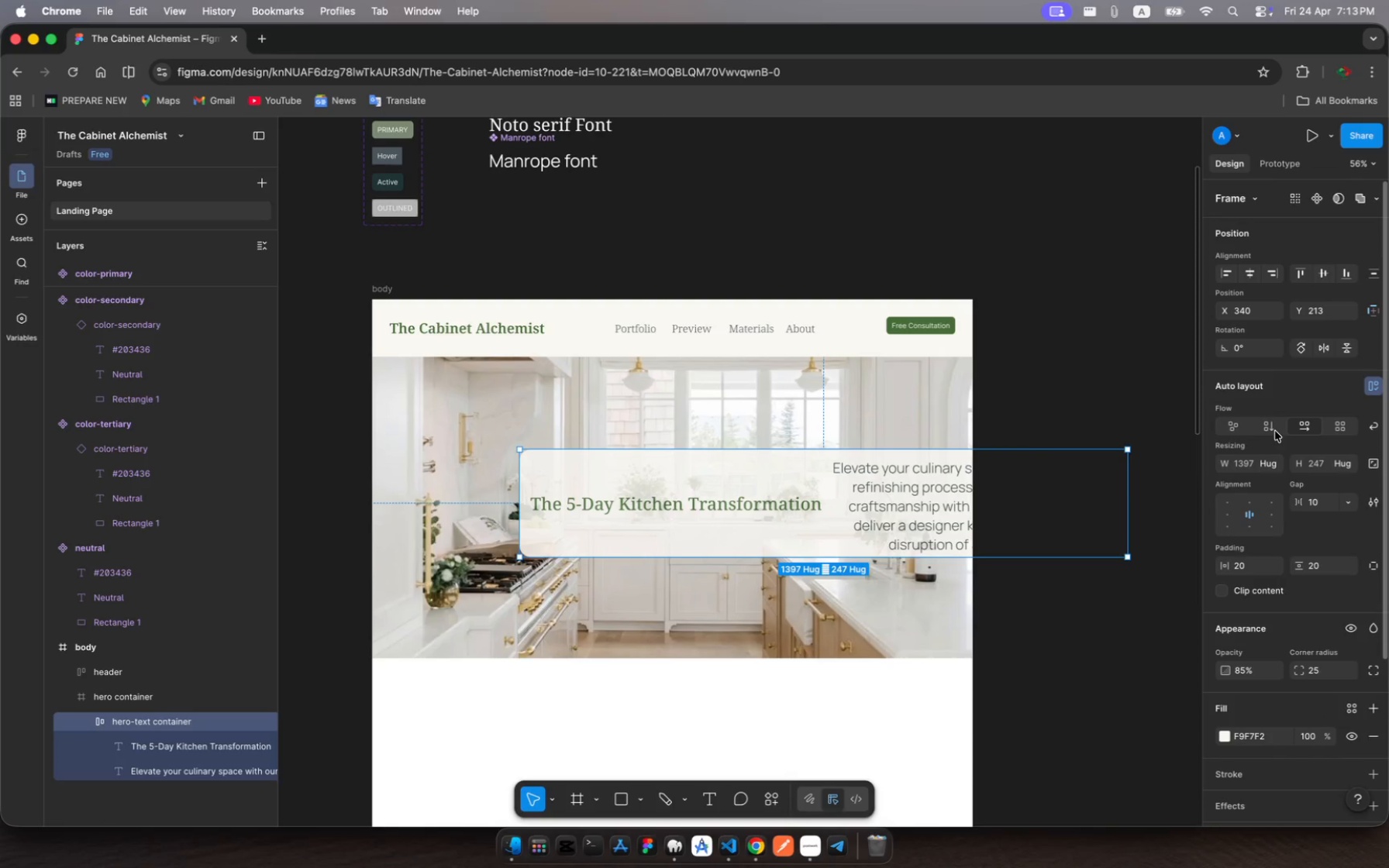 
left_click([1270, 429])
 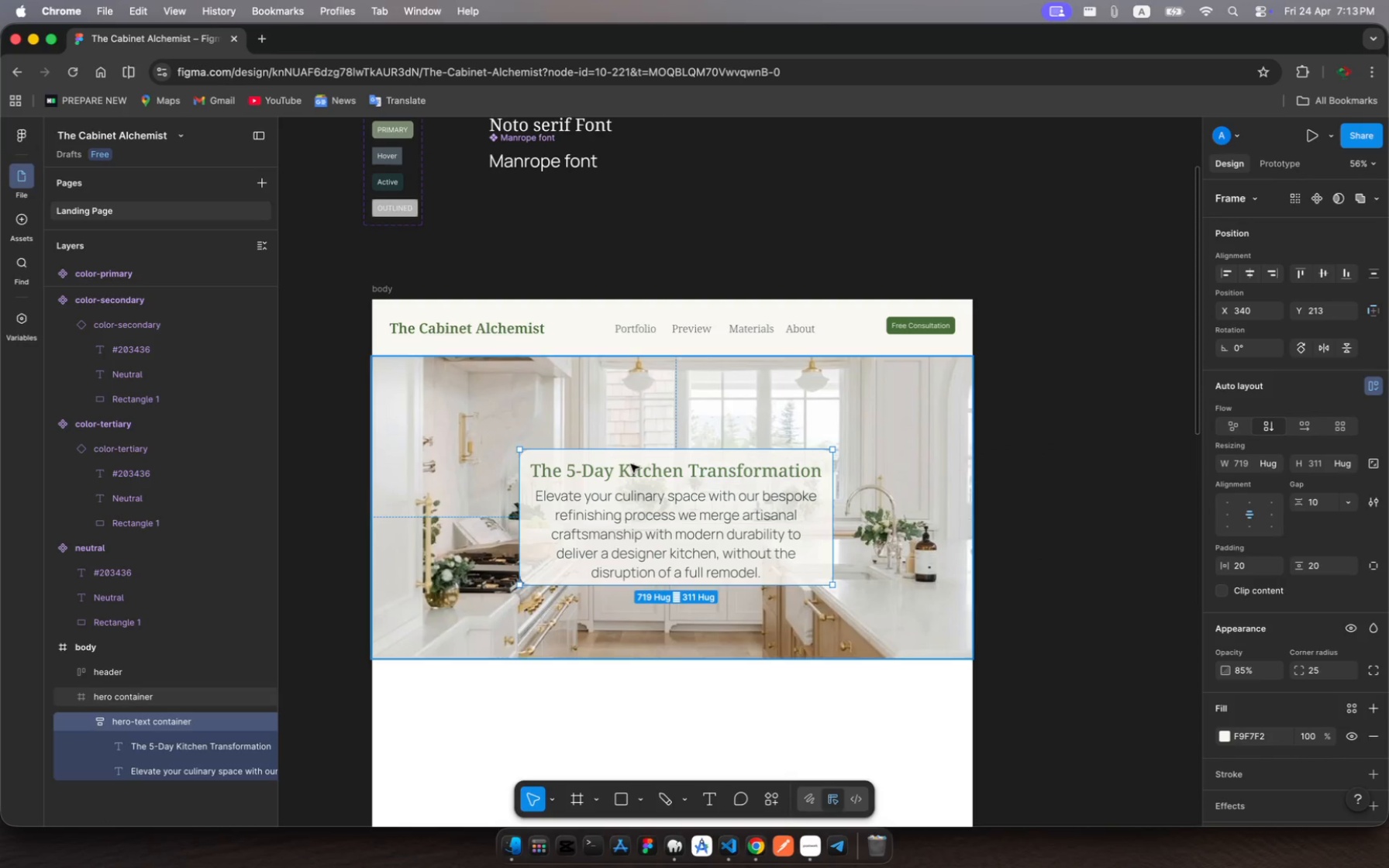 
wait(8.07)
 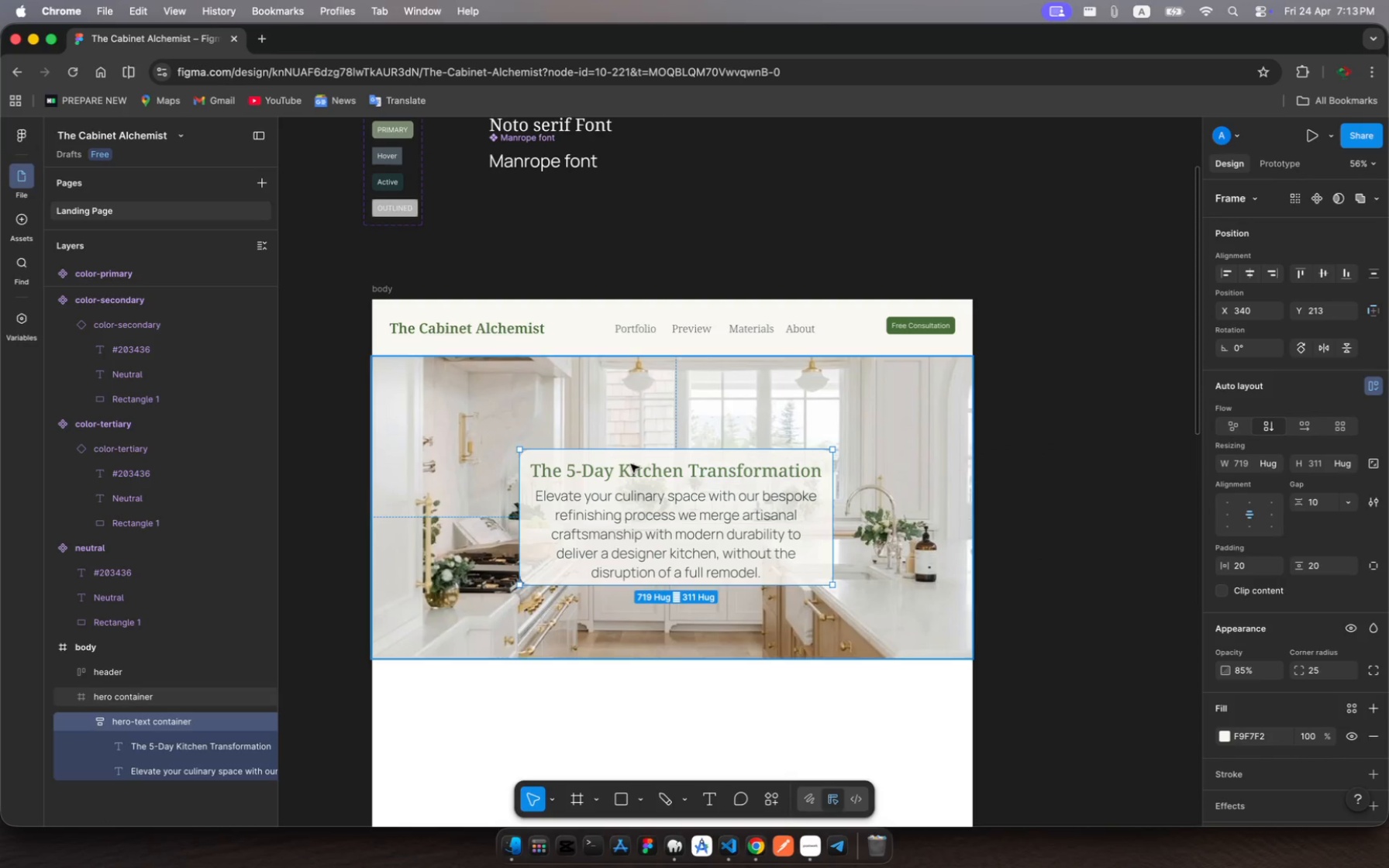 
left_click([233, 776])
 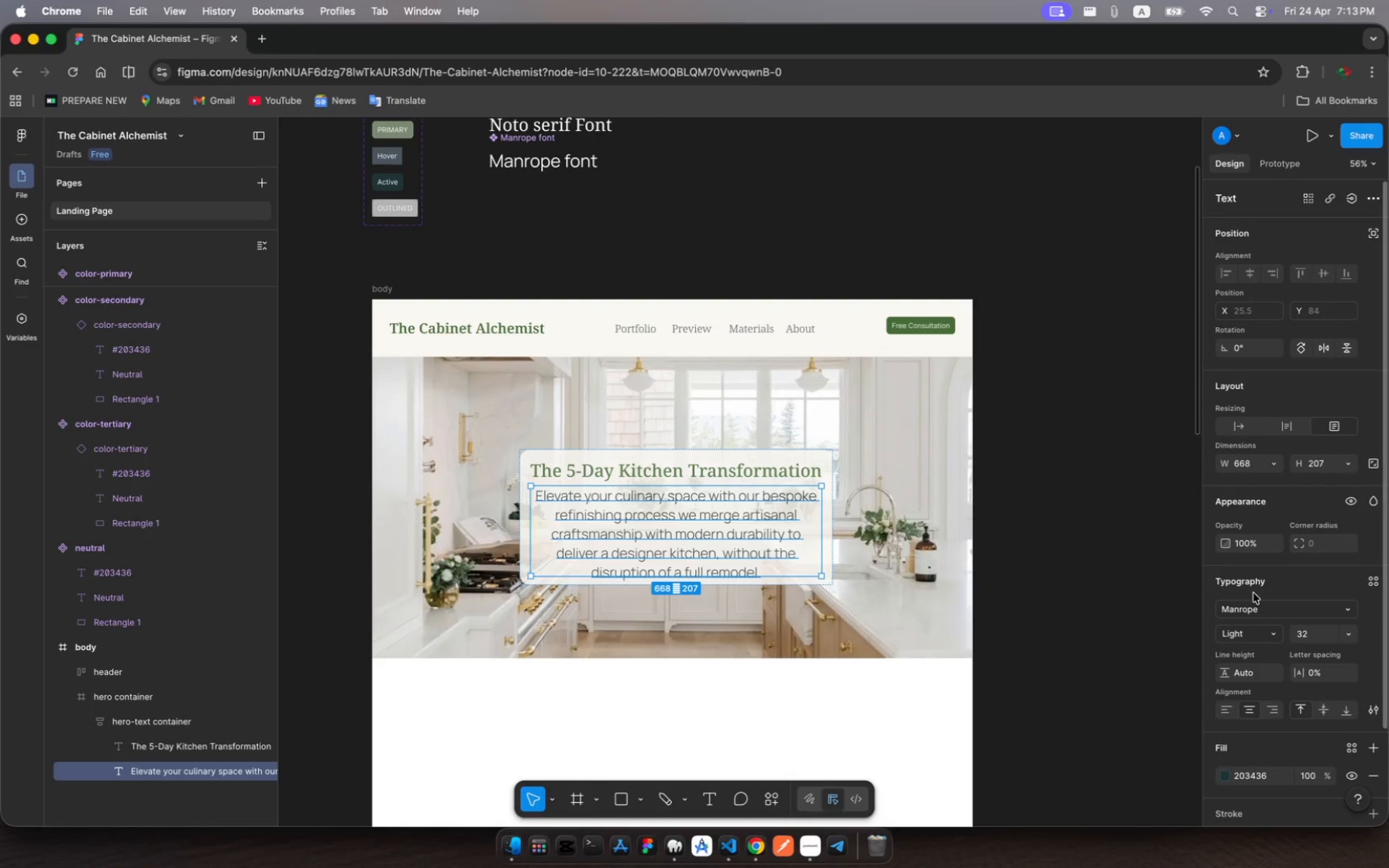 
left_click([1294, 633])
 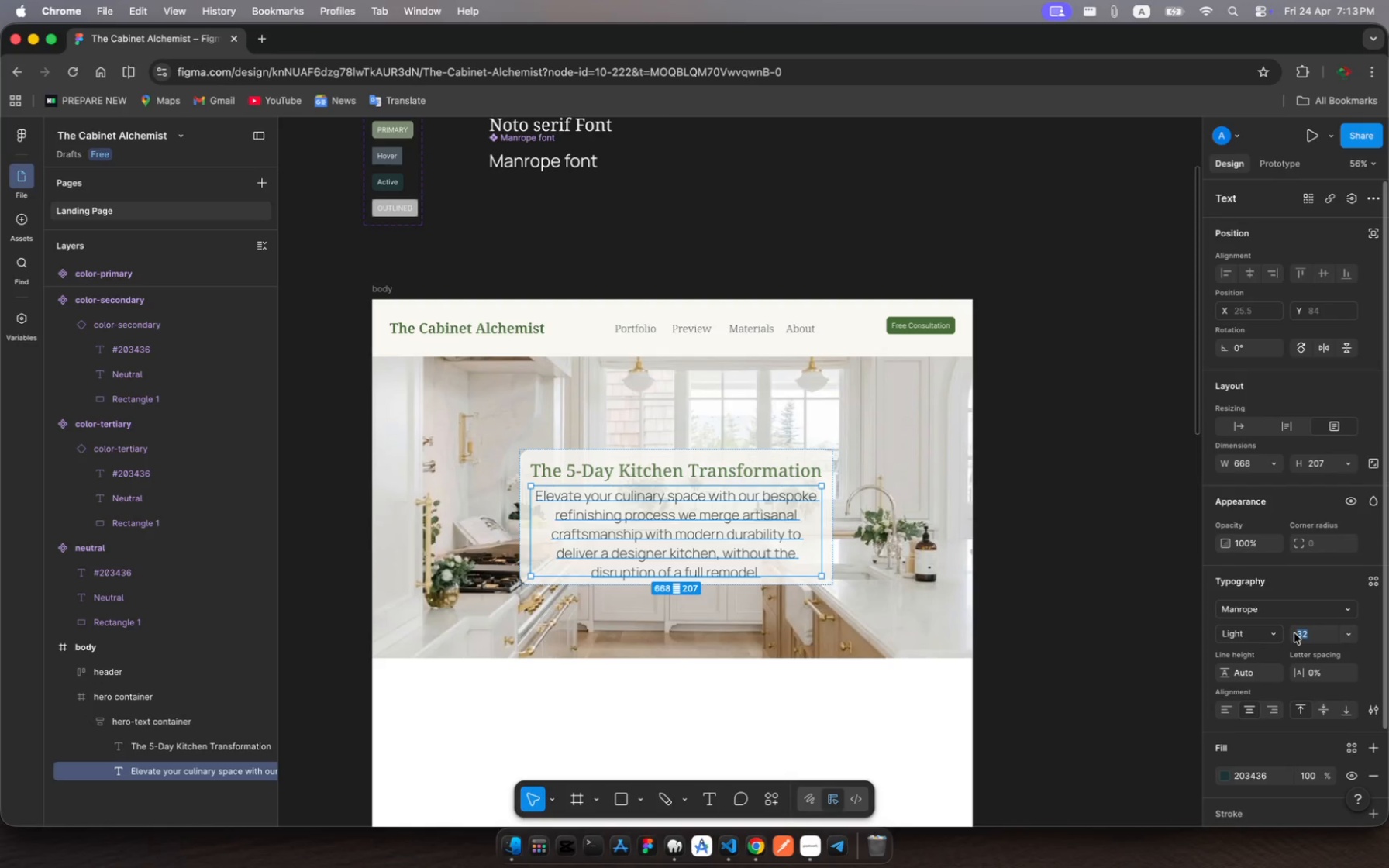 
type(24)
 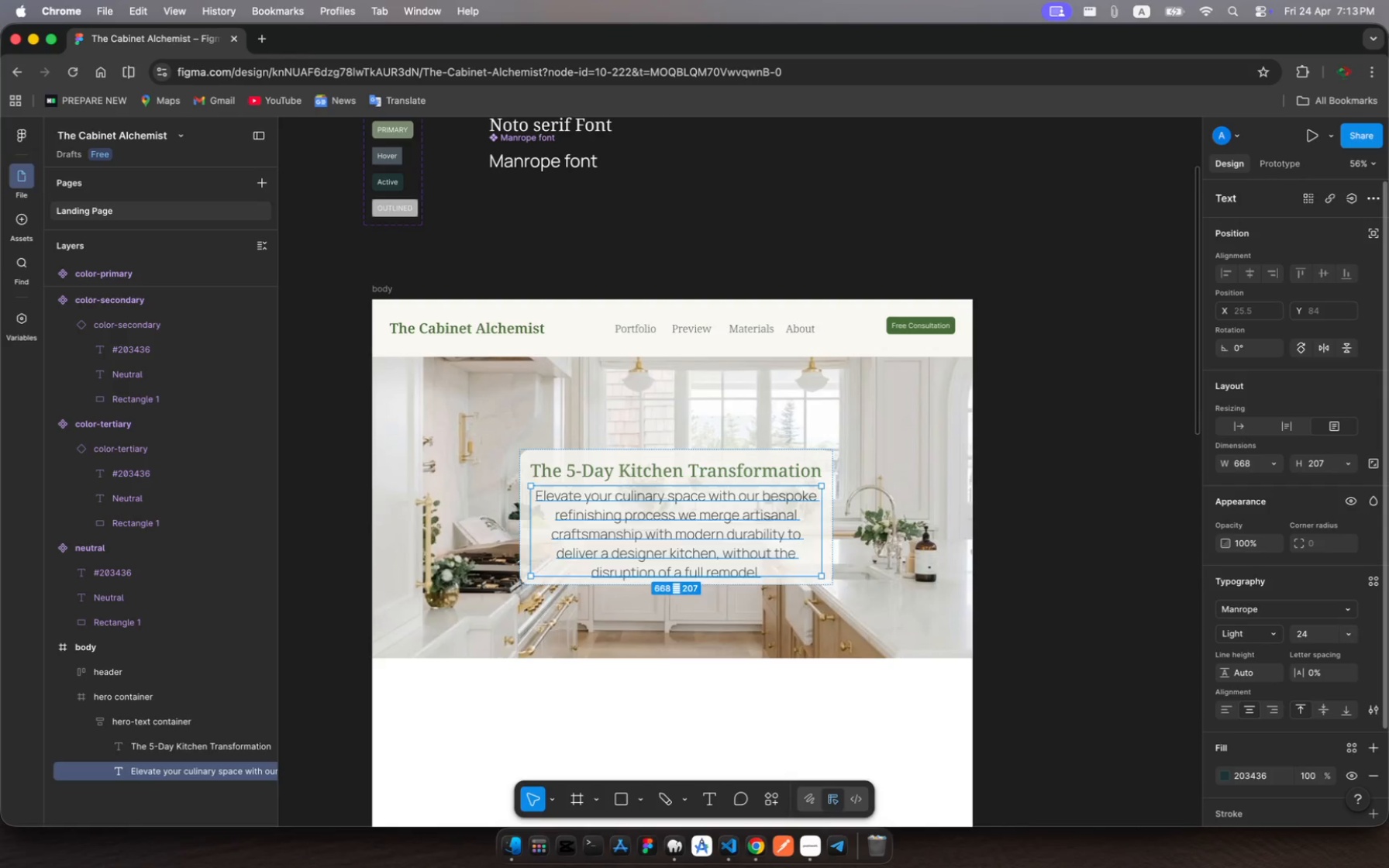 
key(Enter)
 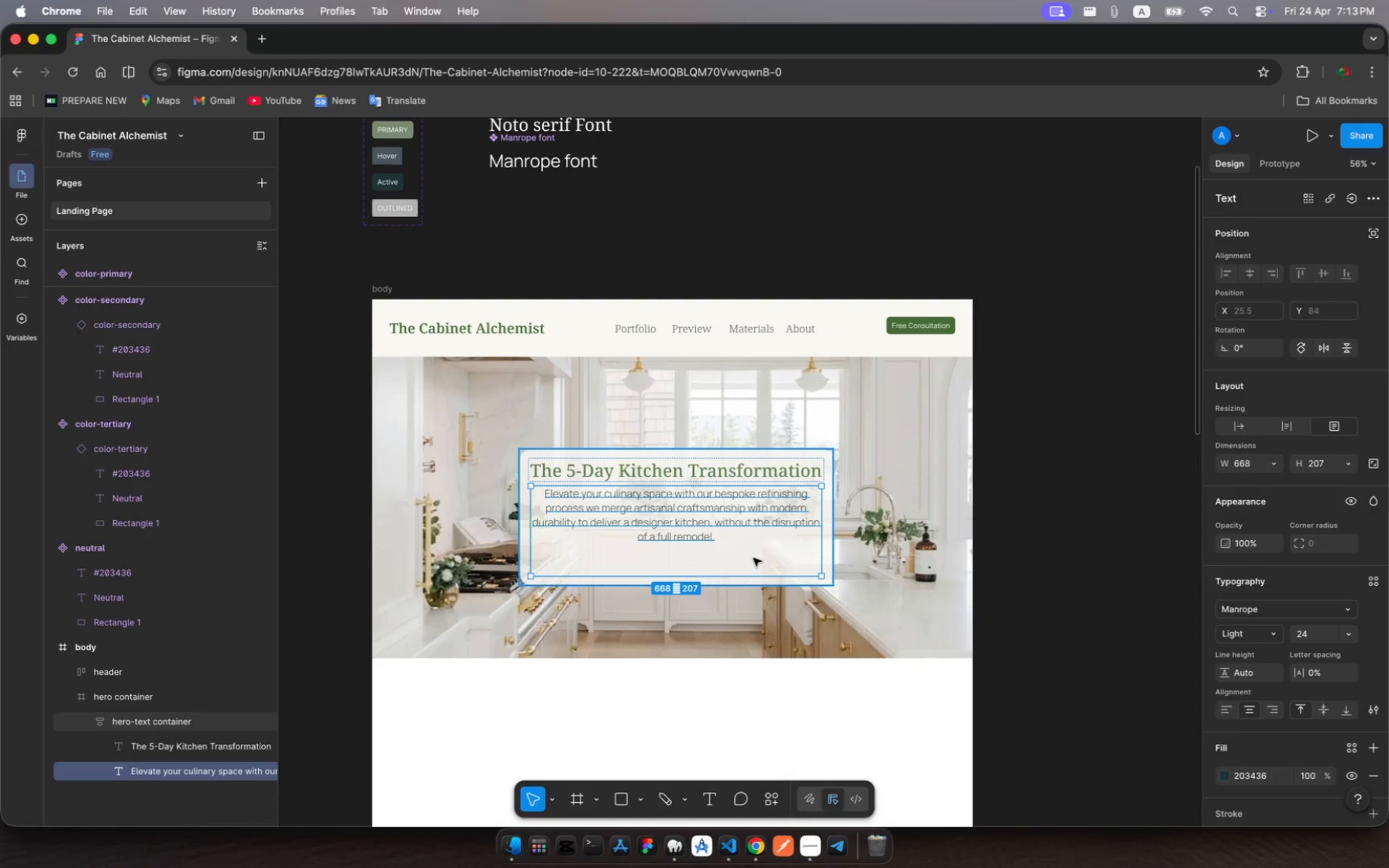 
left_click_drag(start_coordinate=[751, 574], to_coordinate=[748, 543])
 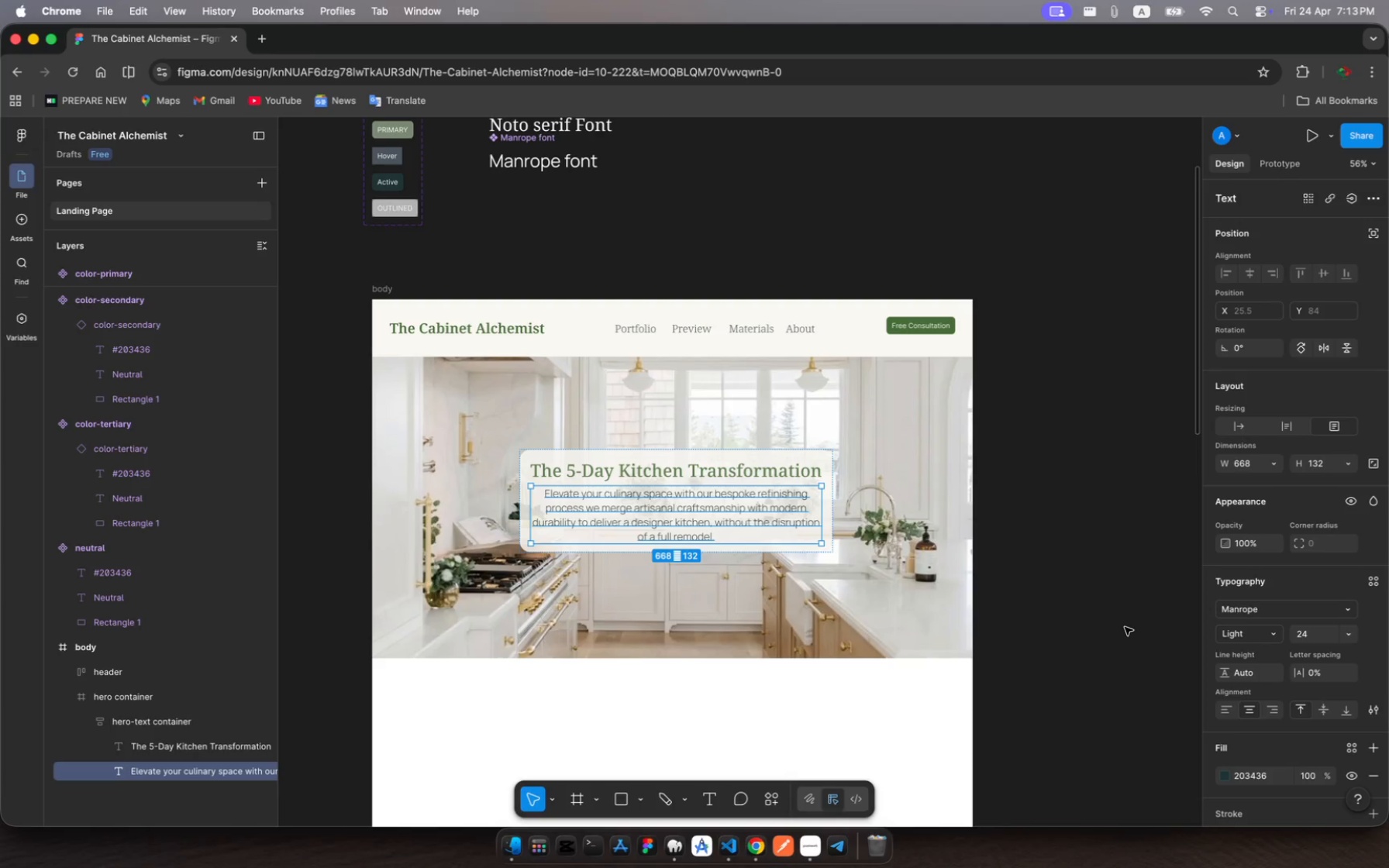 
wait(10.93)
 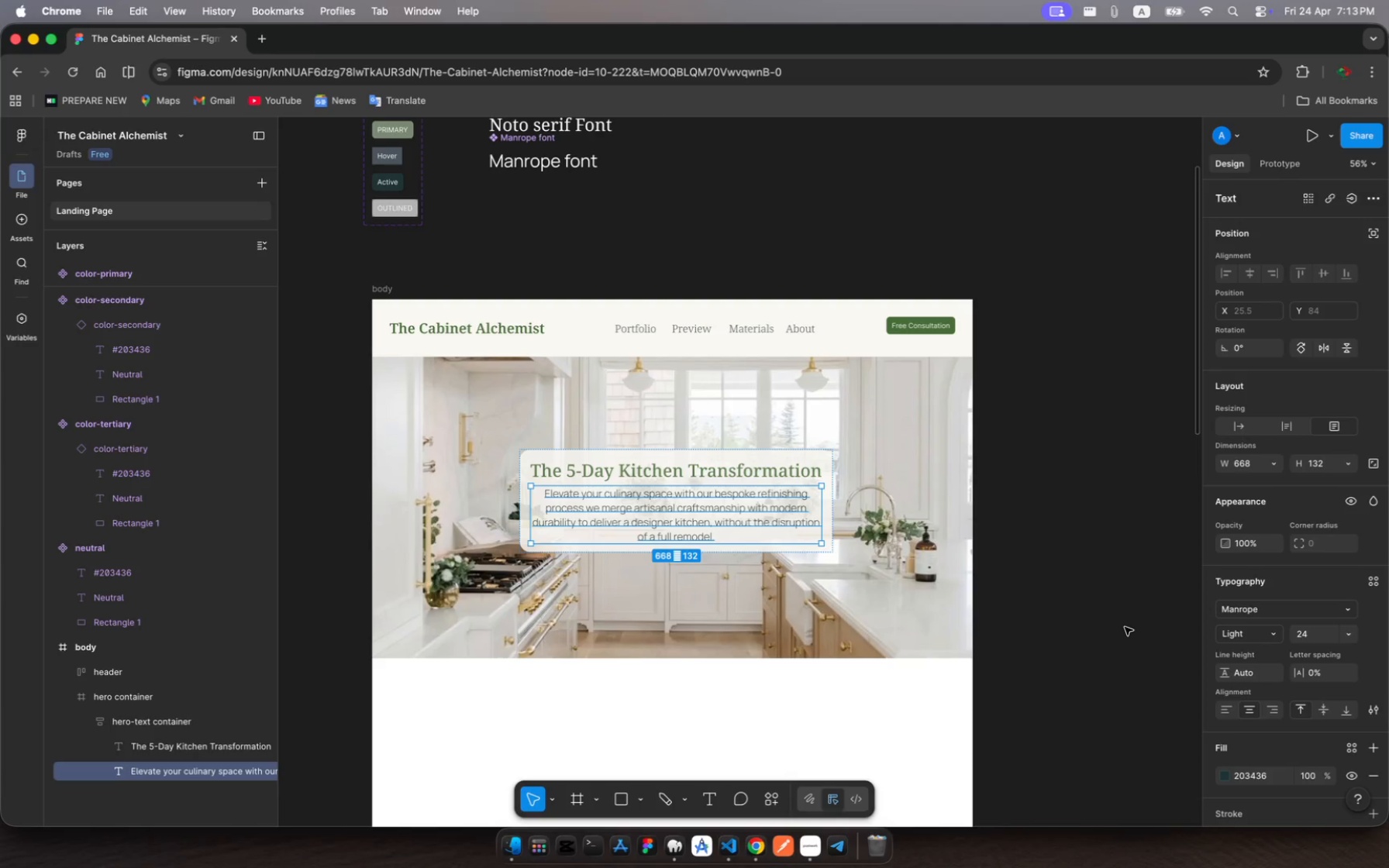 
left_click([182, 720])
 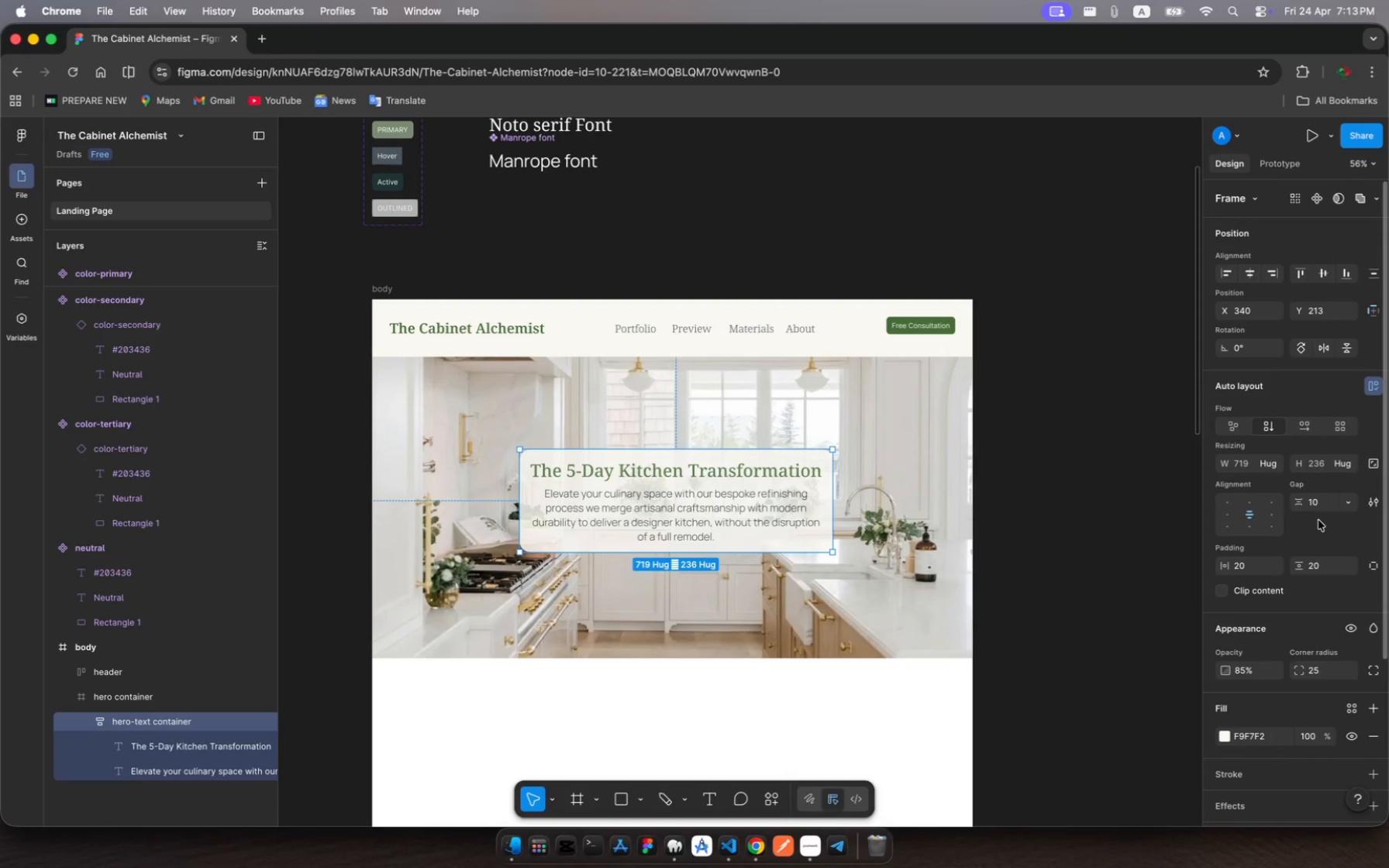 
wait(8.22)
 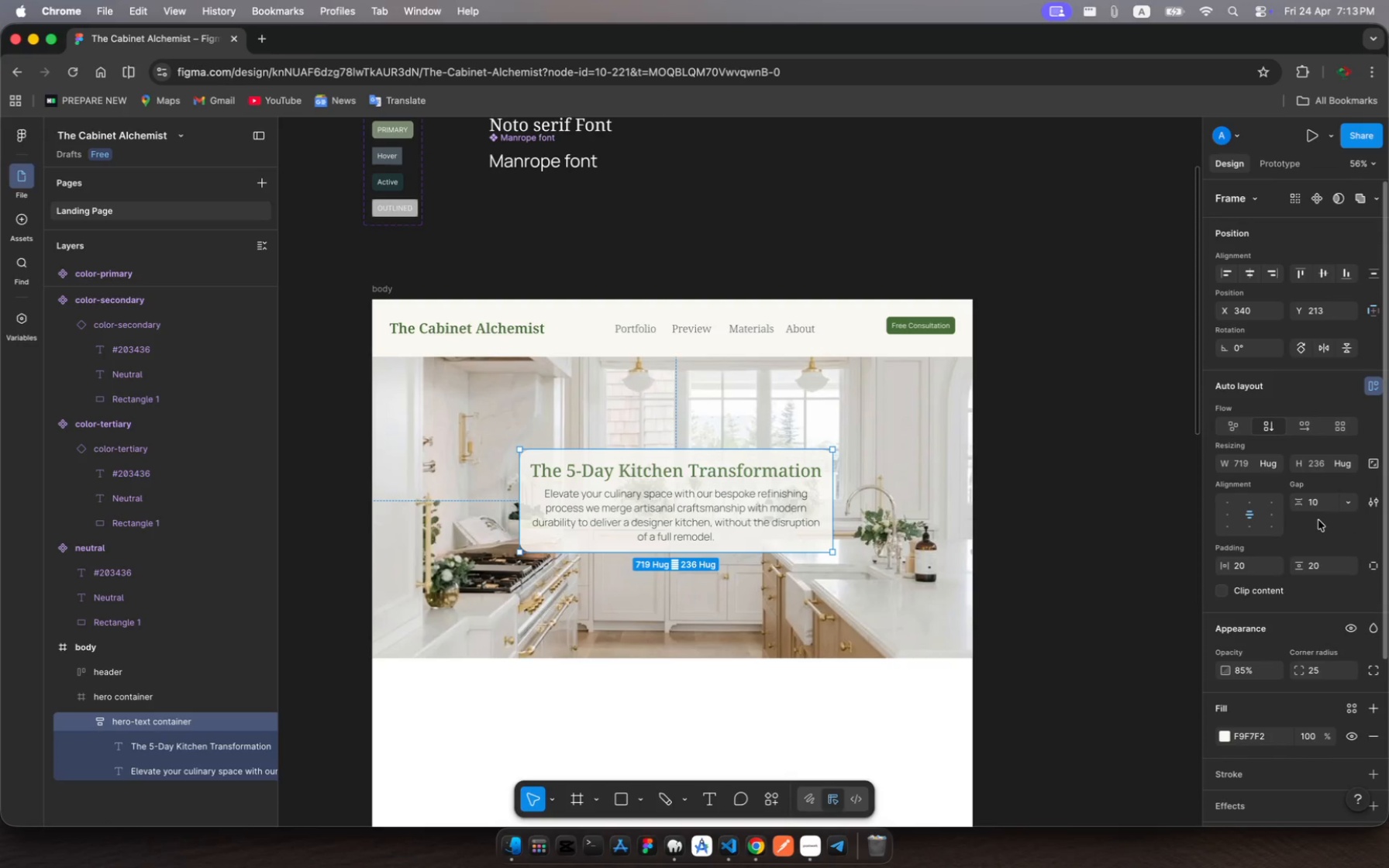 
left_click([1313, 507])
 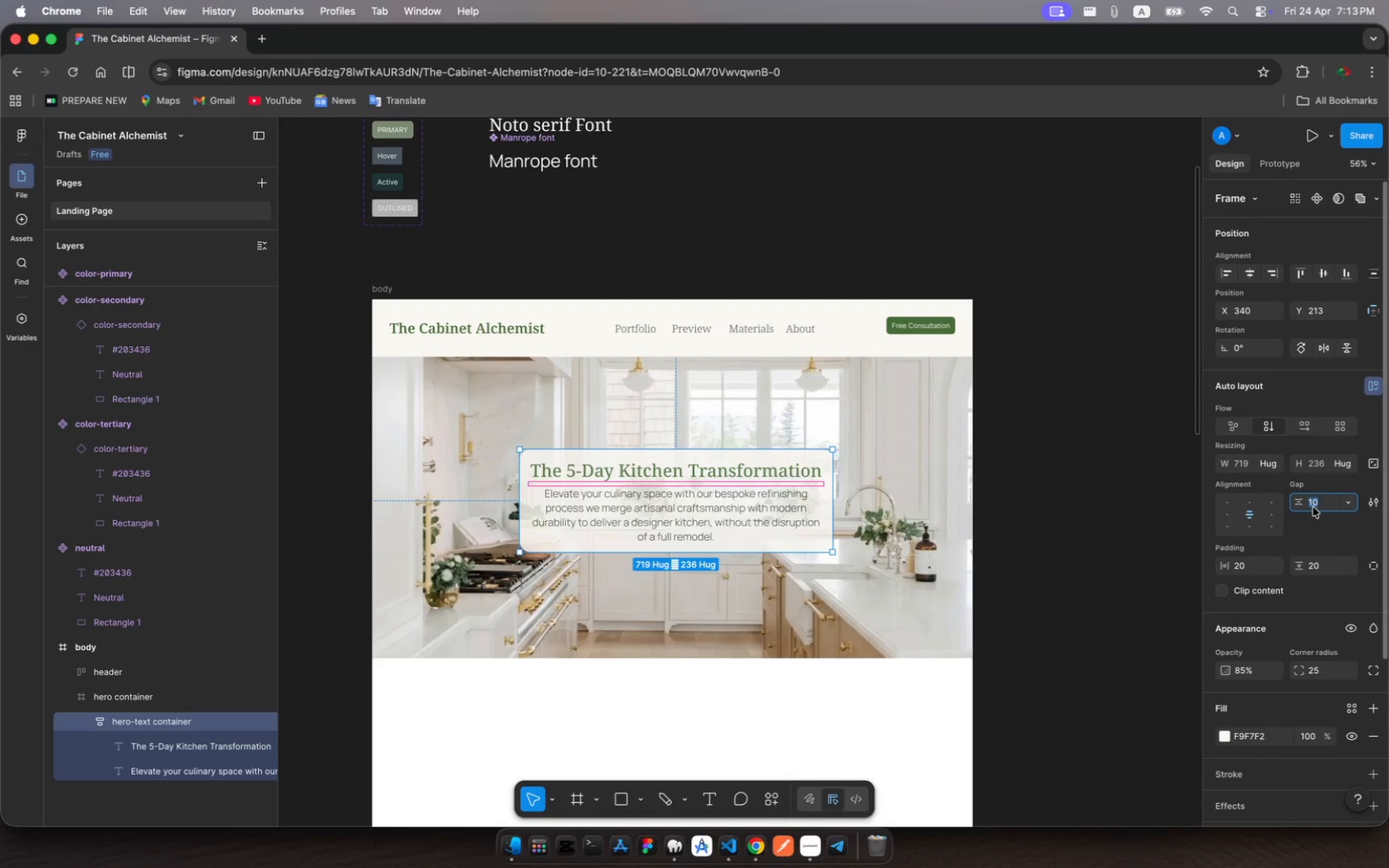 
type(30)
 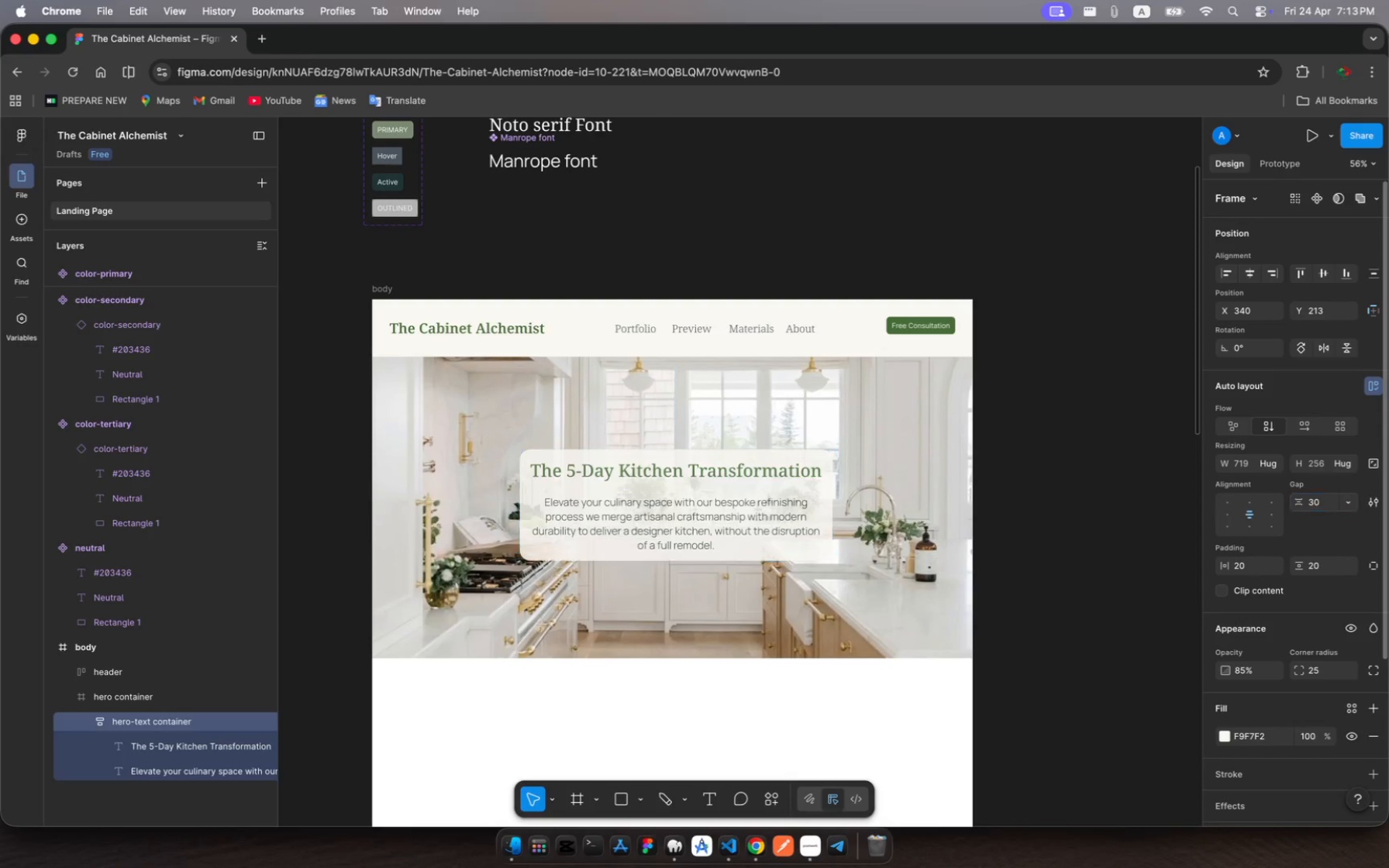 
key(Enter)
 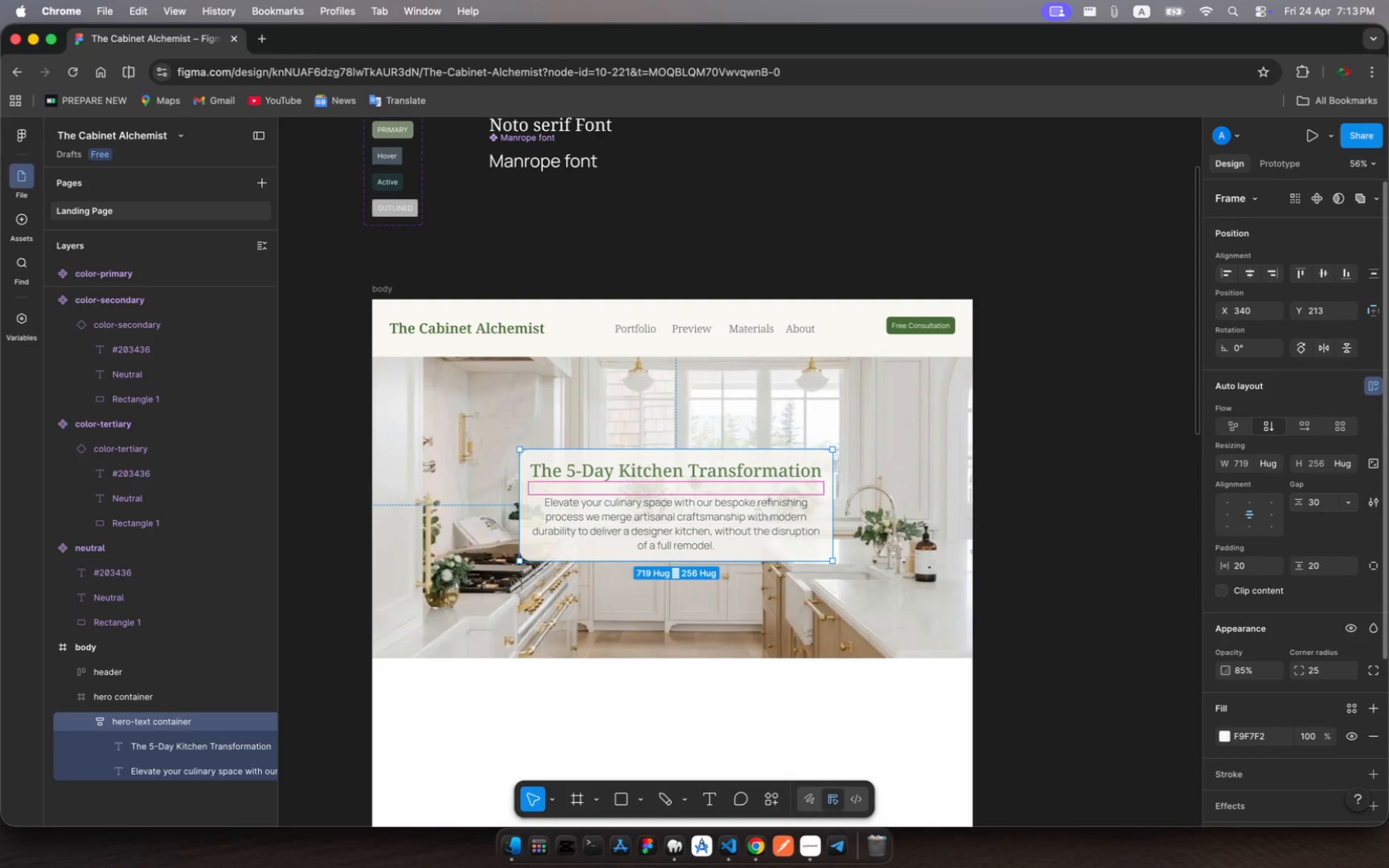 
left_click([1113, 601])
 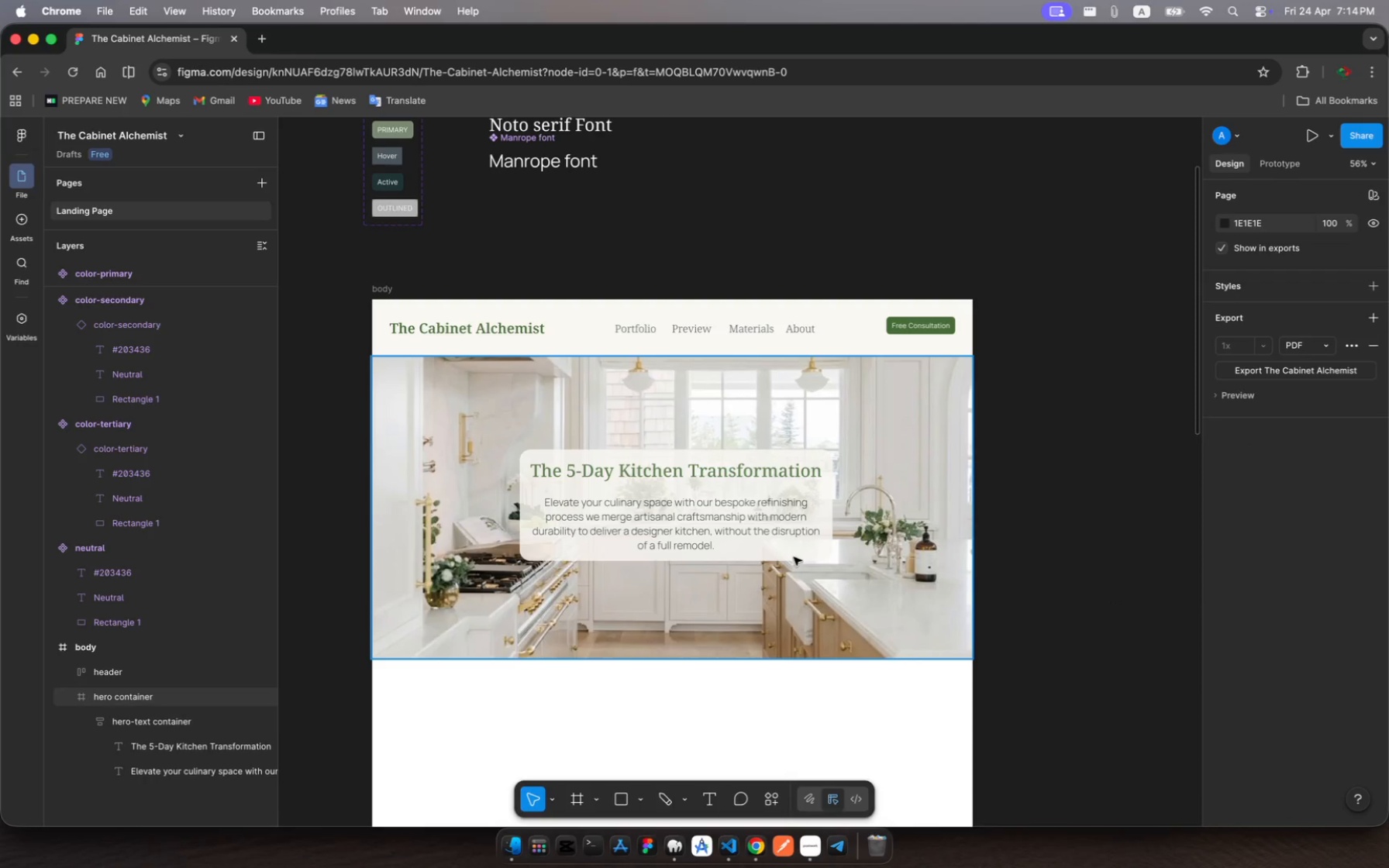 
left_click([729, 523])
 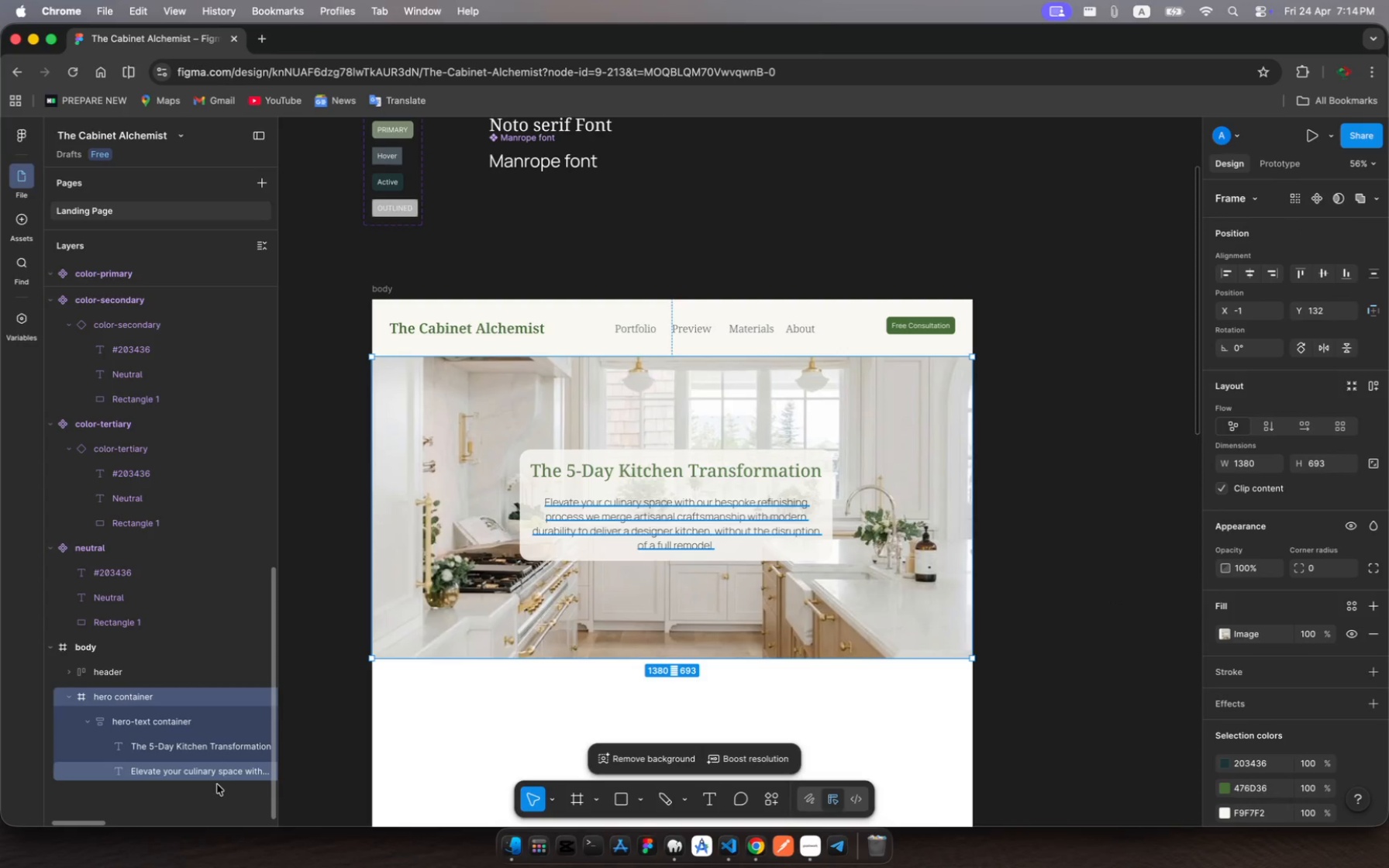 
left_click([219, 780])
 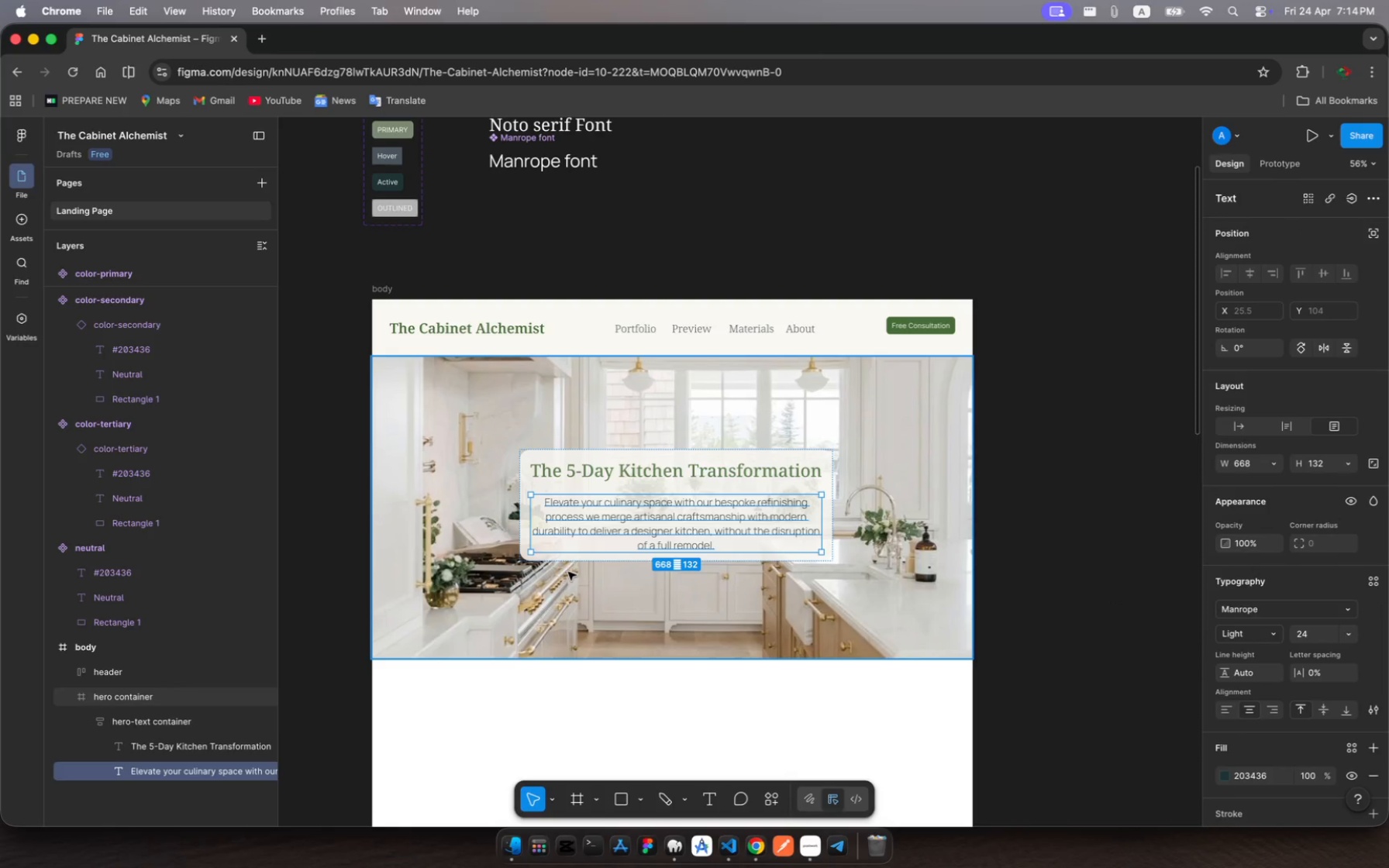 
wait(9.03)
 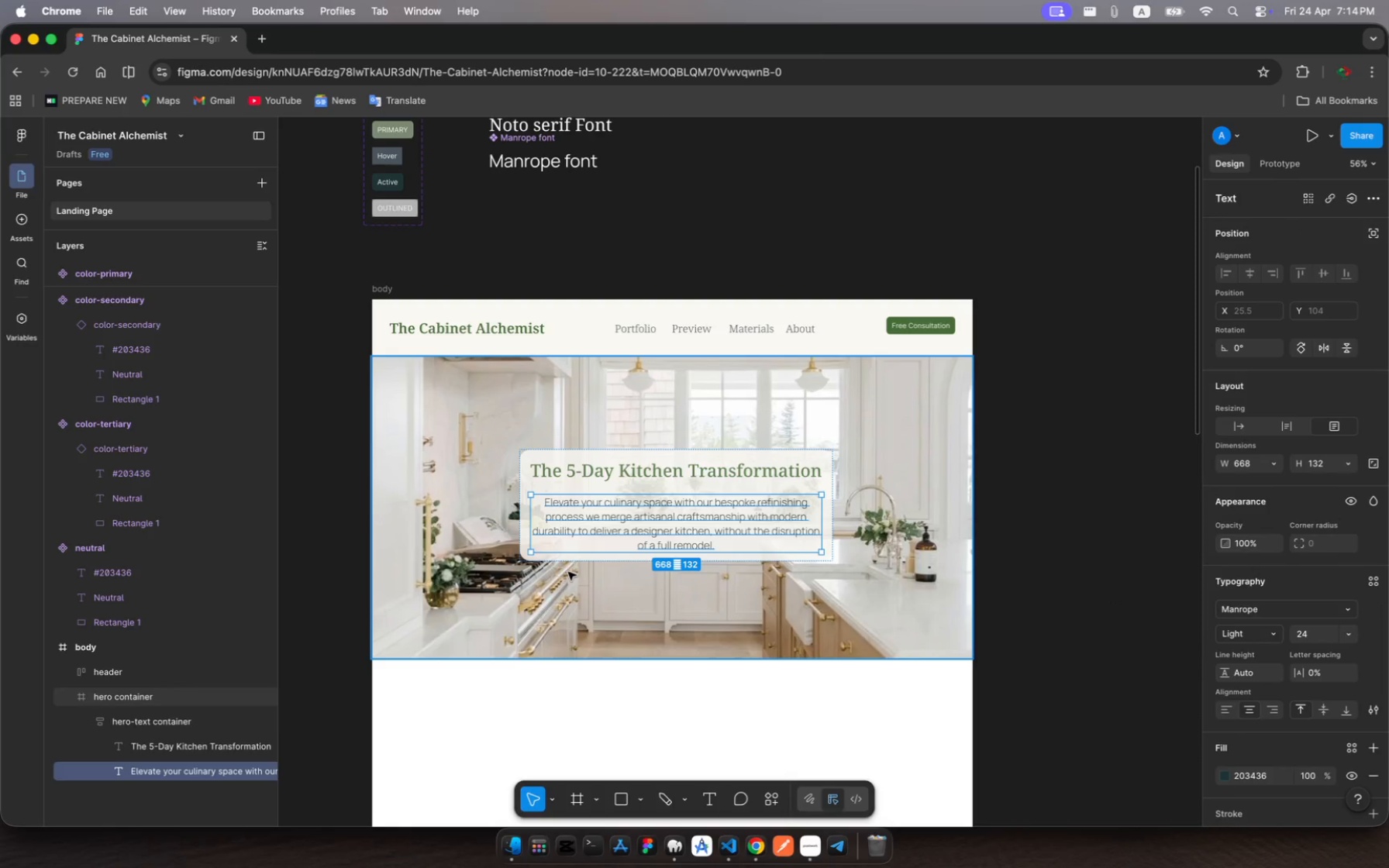 
left_click([188, 720])
 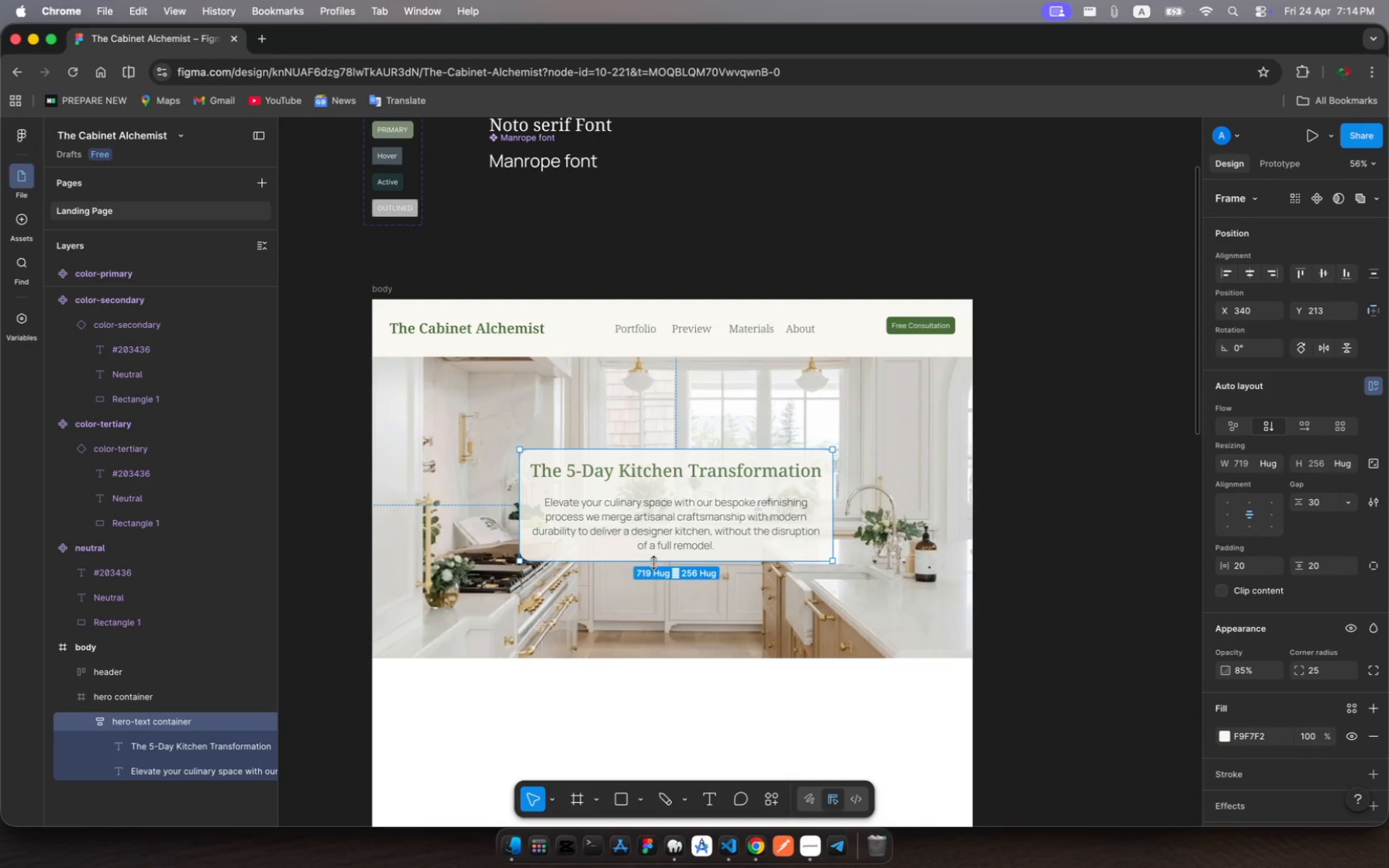 
left_click_drag(start_coordinate=[653, 563], to_coordinate=[654, 574])
 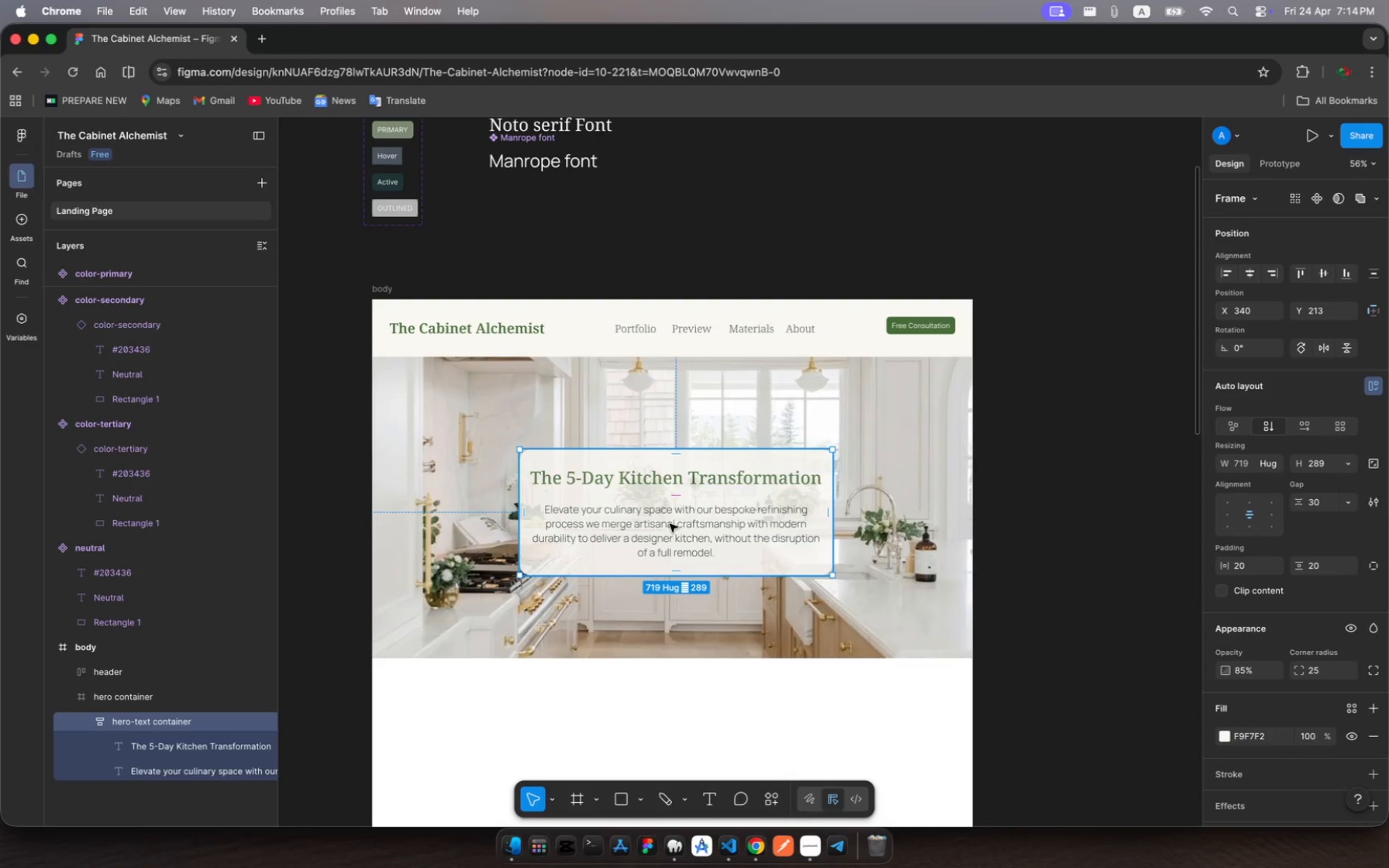 
left_click_drag(start_coordinate=[670, 524], to_coordinate=[667, 473])
 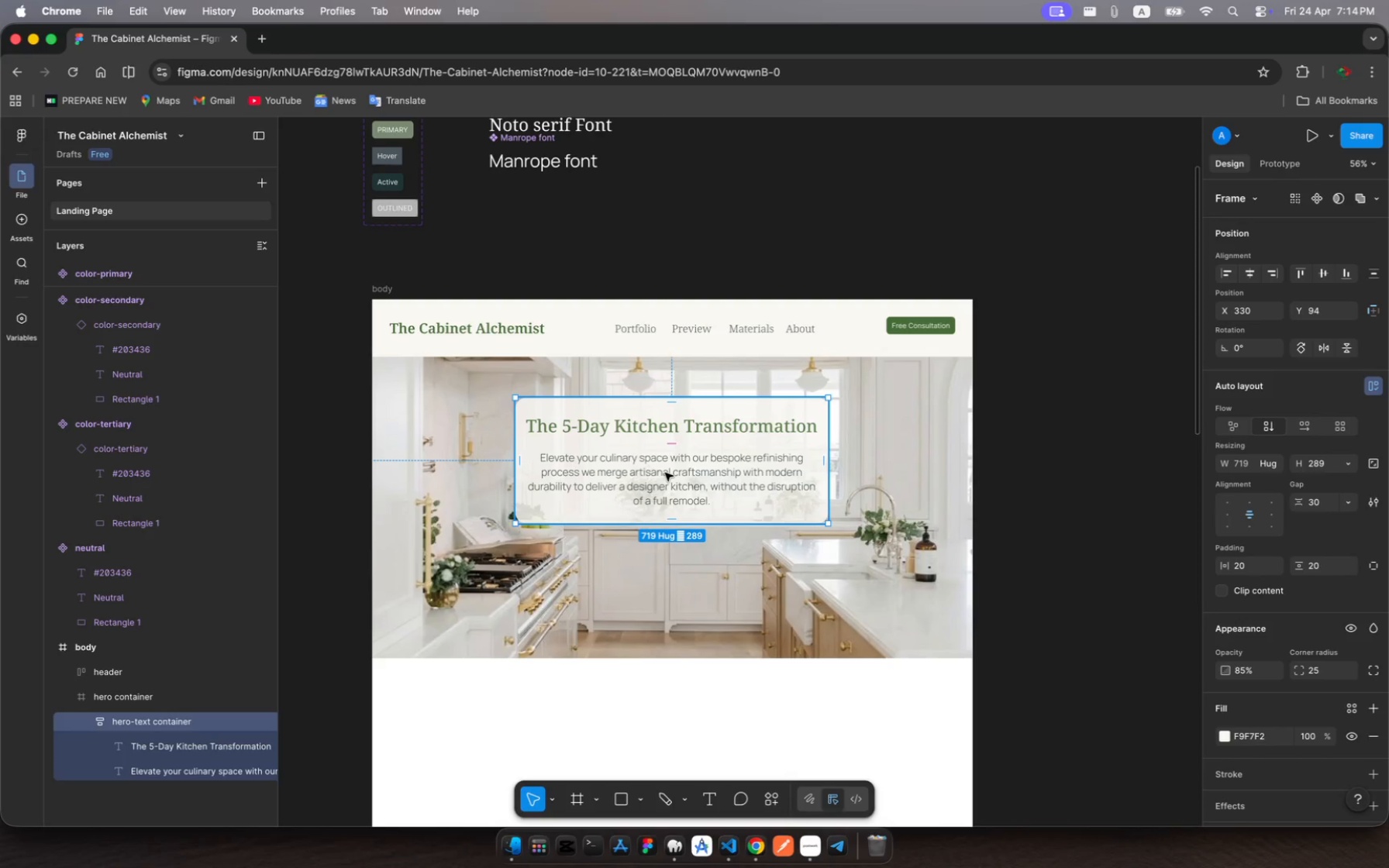 
wait(12.94)
 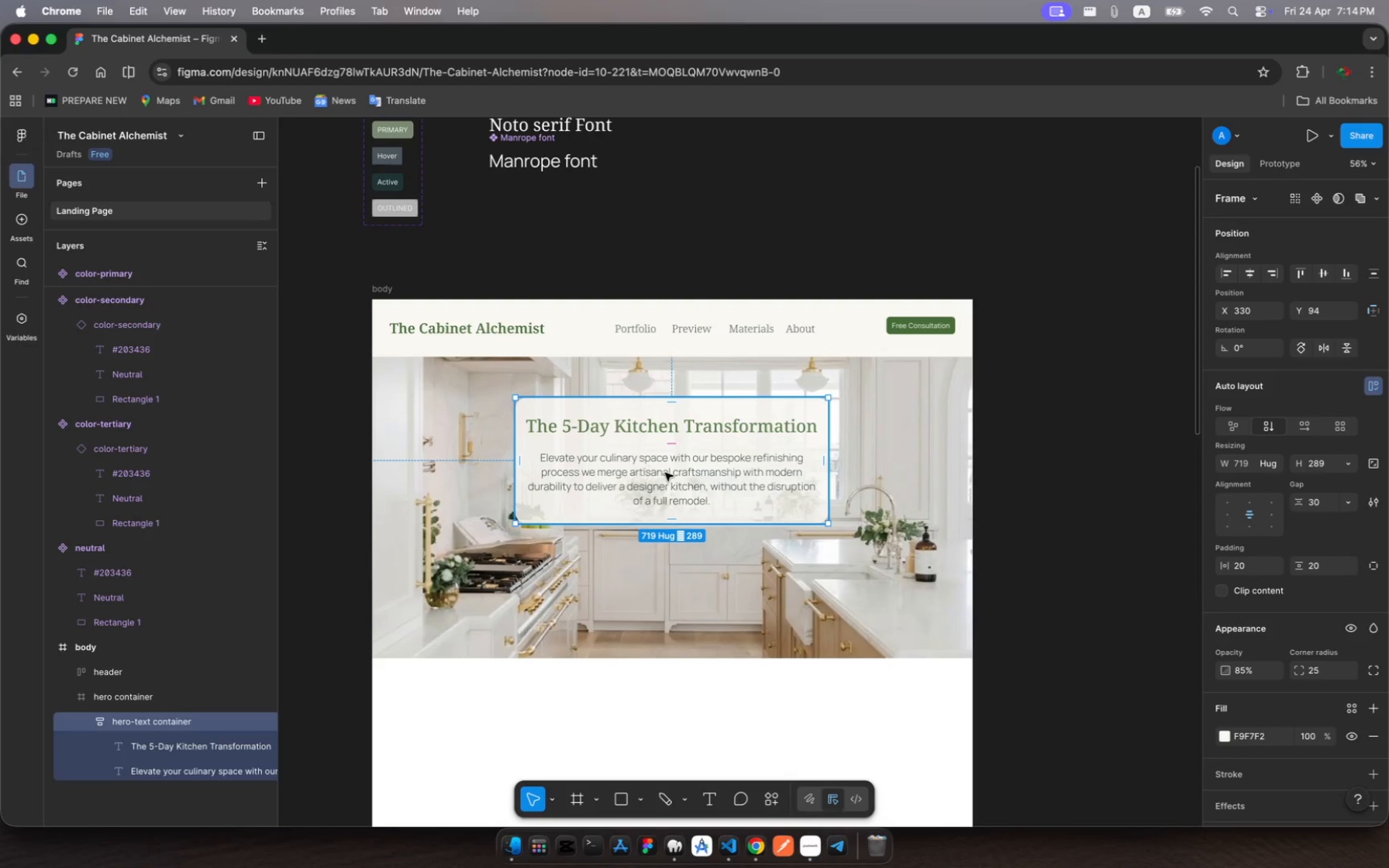 
left_click([809, 840])